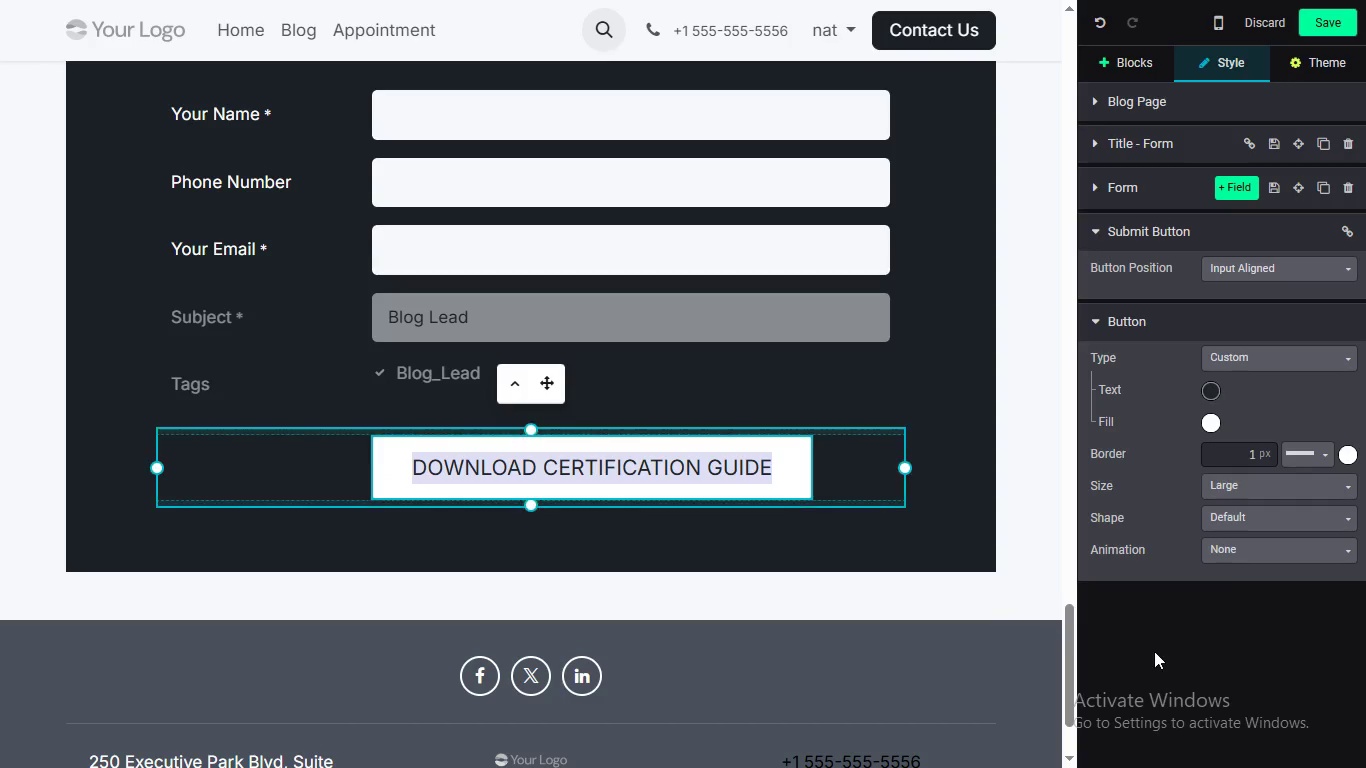 
left_click([1157, 645])
 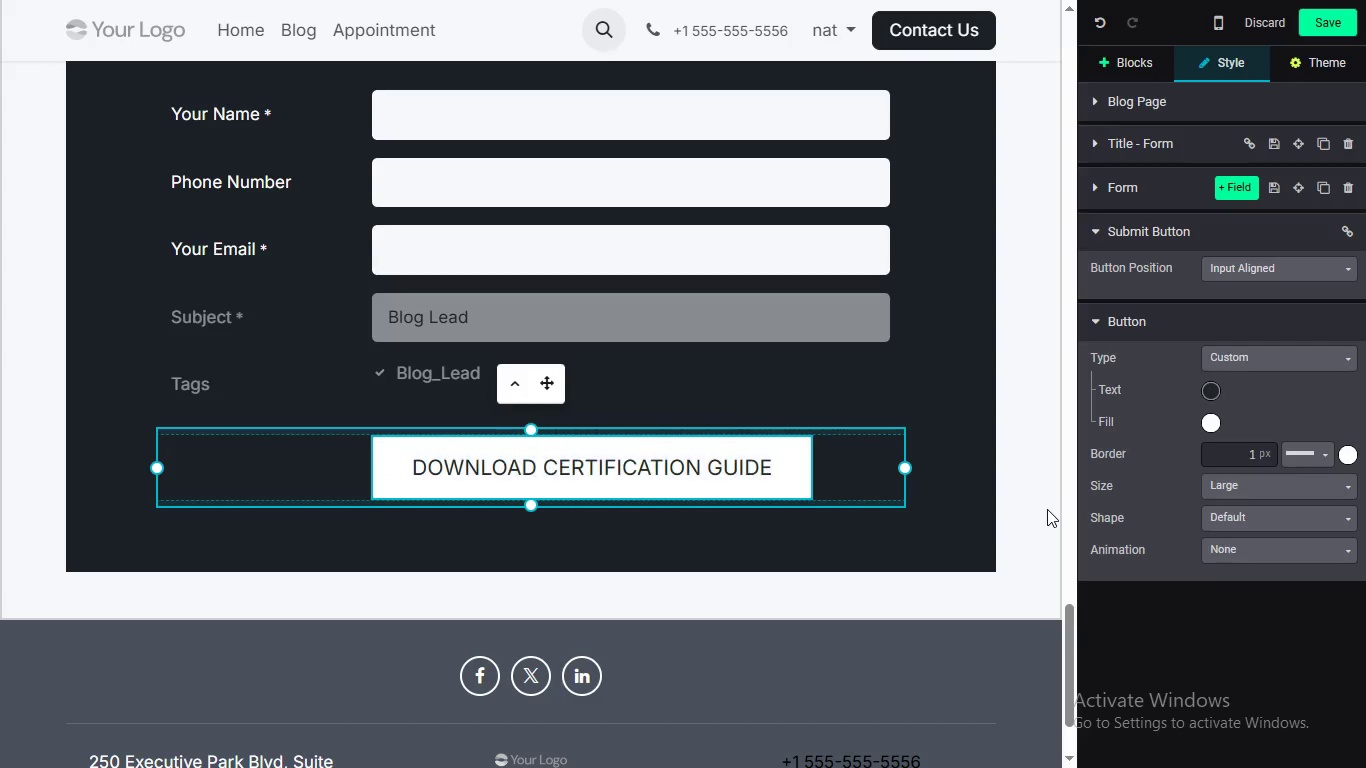 
left_click([1047, 509])
 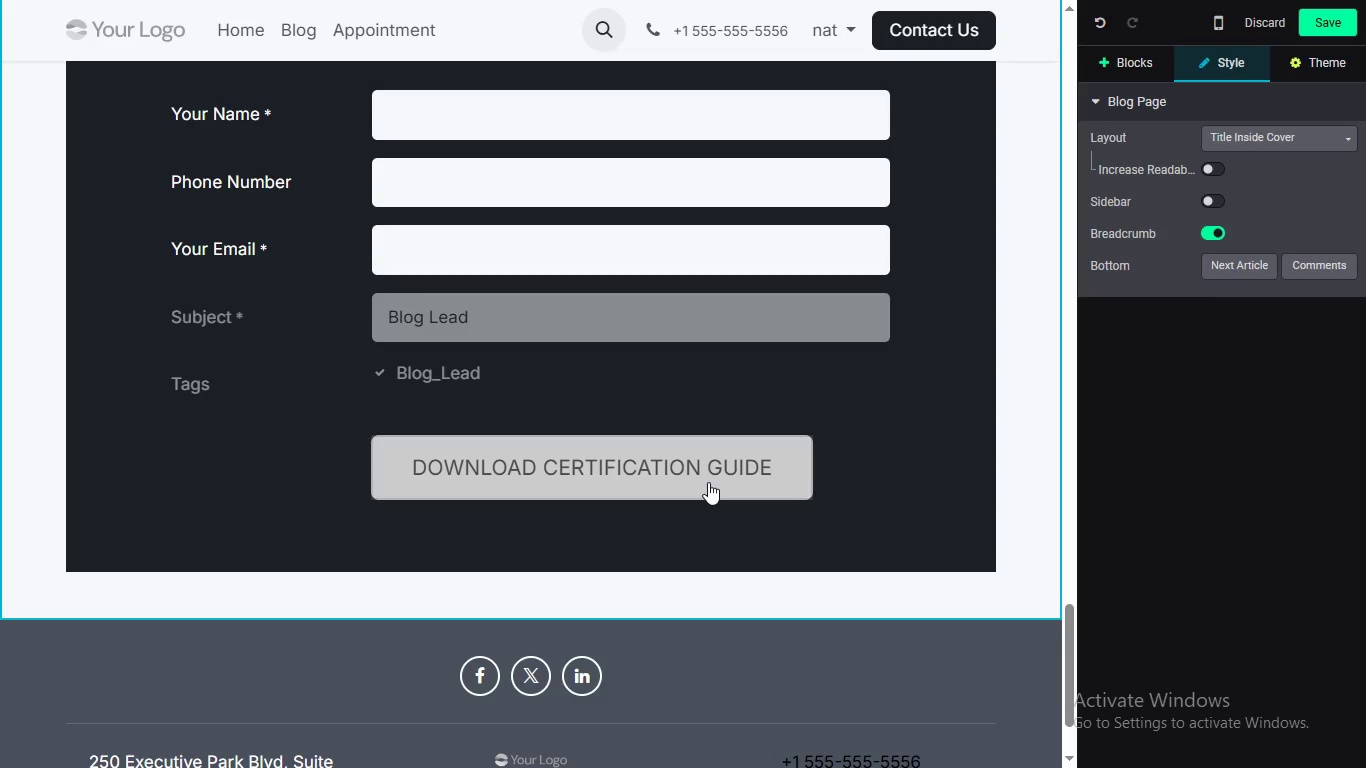 
left_click([708, 482])
 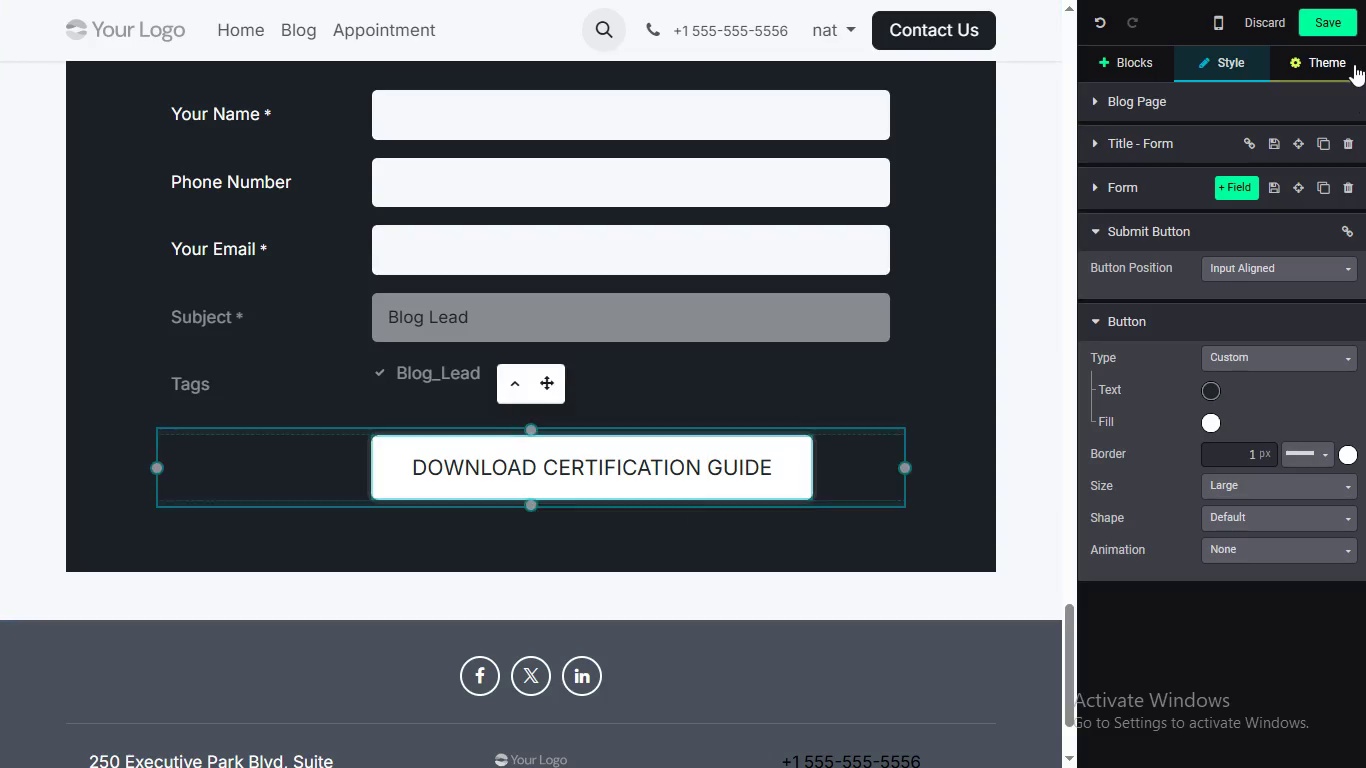 
left_click([1342, 60])
 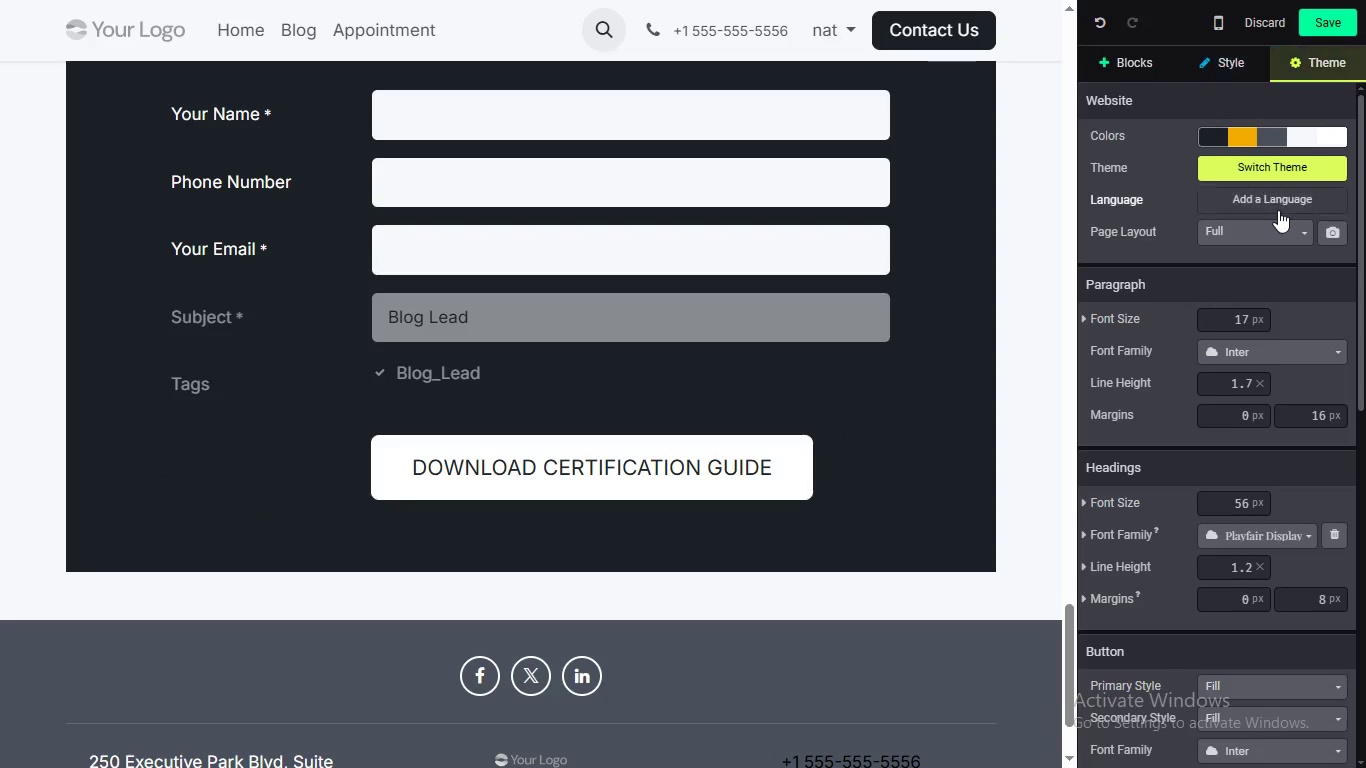 
scroll: coordinate [1276, 248], scroll_direction: down, amount: 3.0
 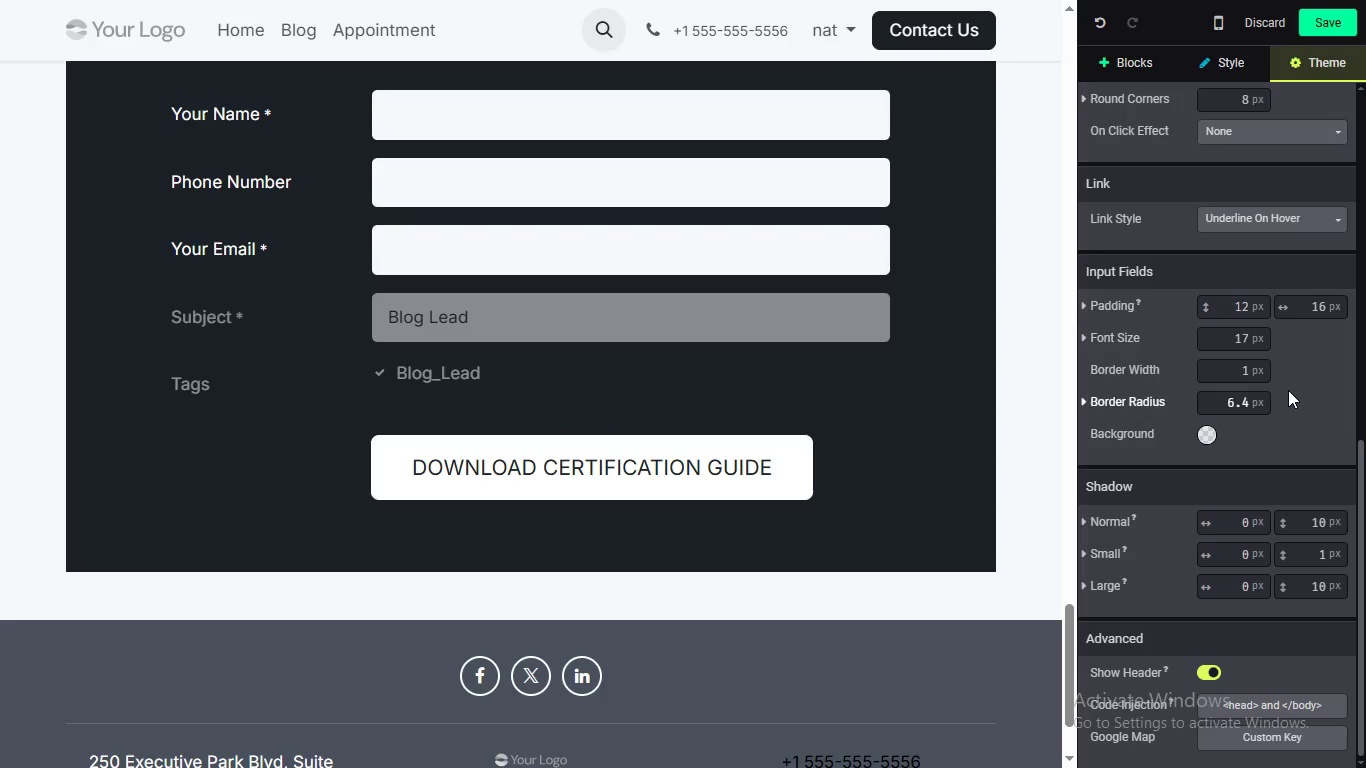 
scroll: coordinate [1288, 390], scroll_direction: up, amount: 1.0
 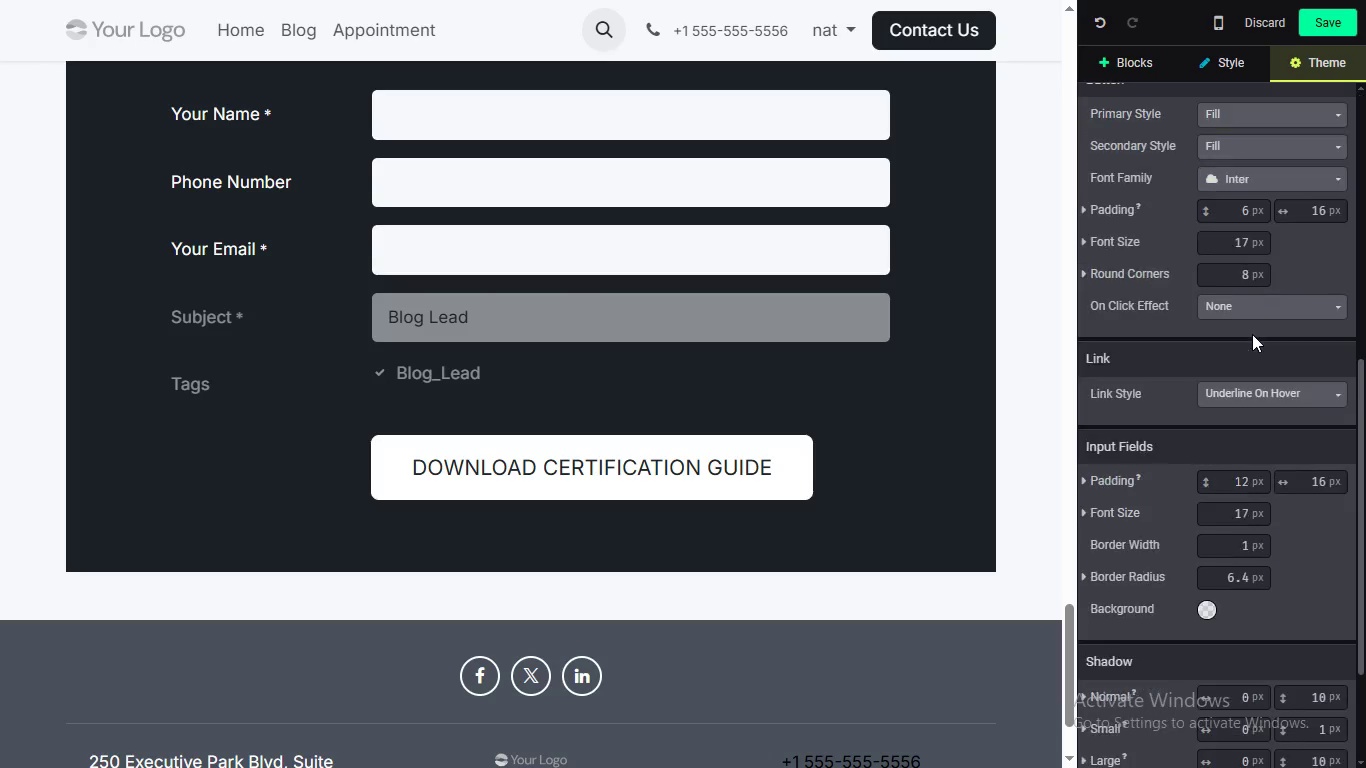 
scroll: coordinate [1252, 334], scroll_direction: none, amount: 0.0
 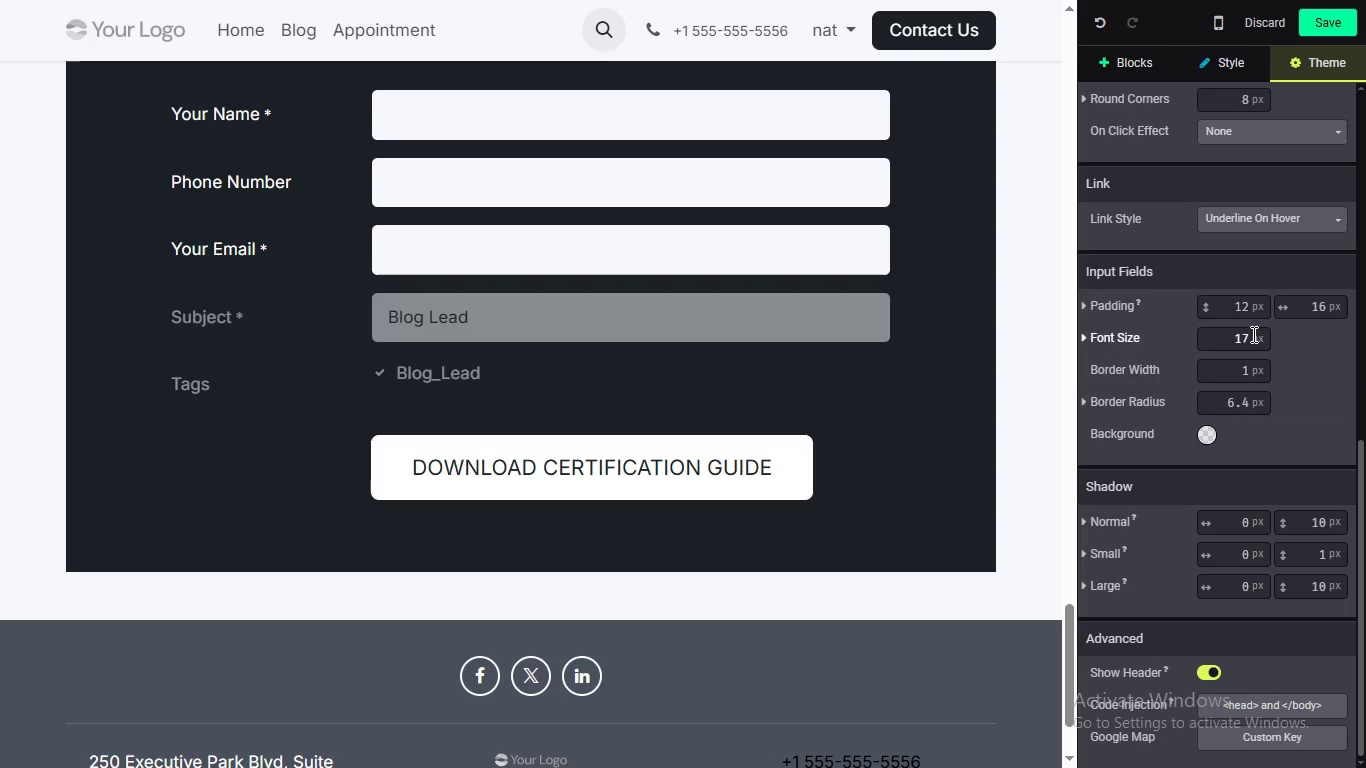 
scroll: coordinate [1252, 334], scroll_direction: down, amount: 3.0
 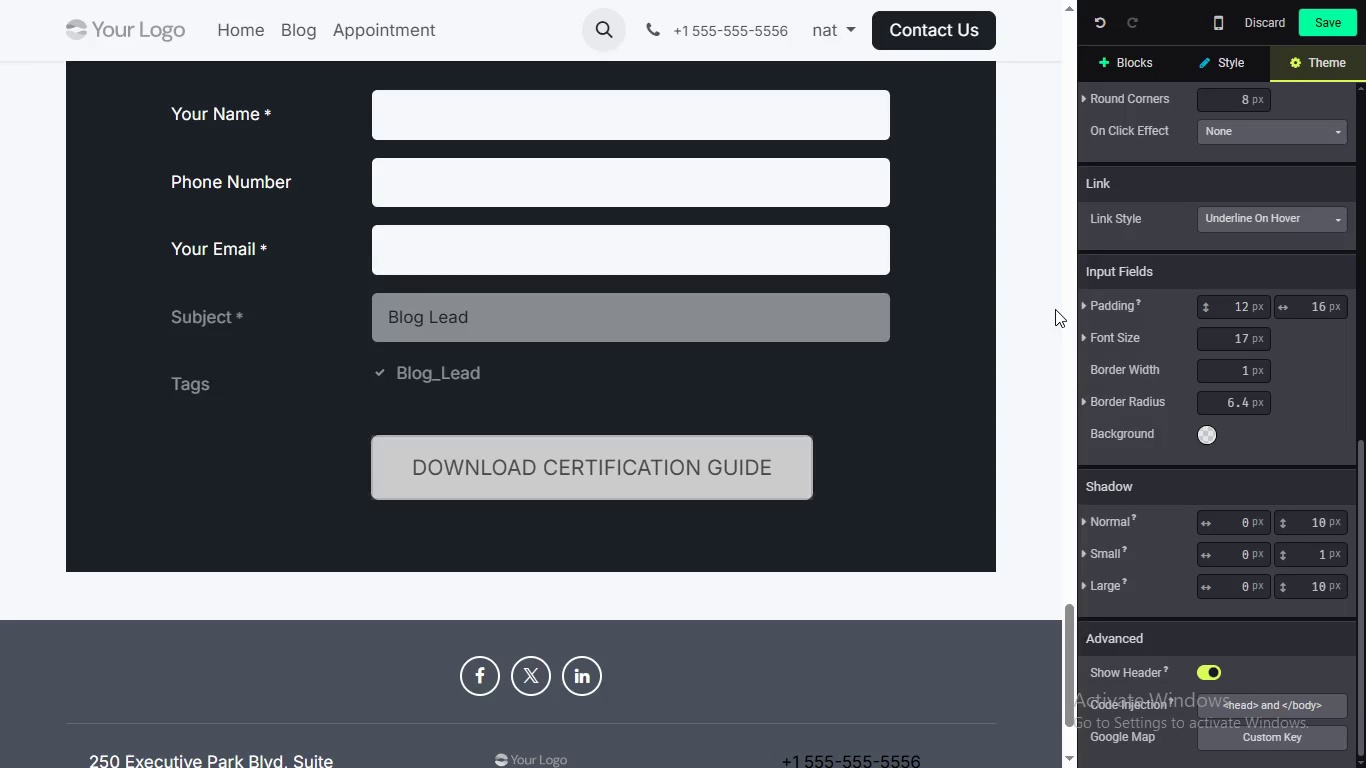 
scroll: coordinate [1302, 298], scroll_direction: up, amount: 2.0
 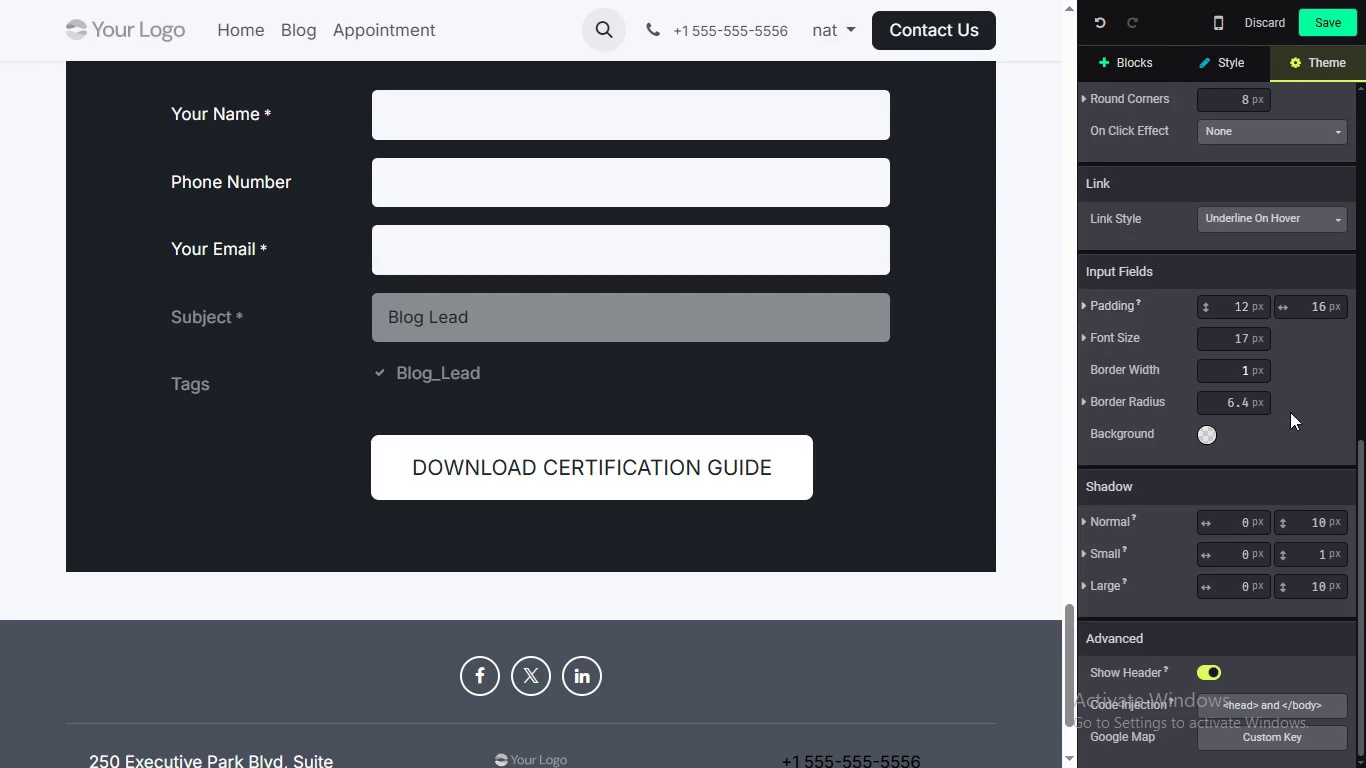 
scroll: coordinate [1302, 301], scroll_direction: down, amount: 2.0
 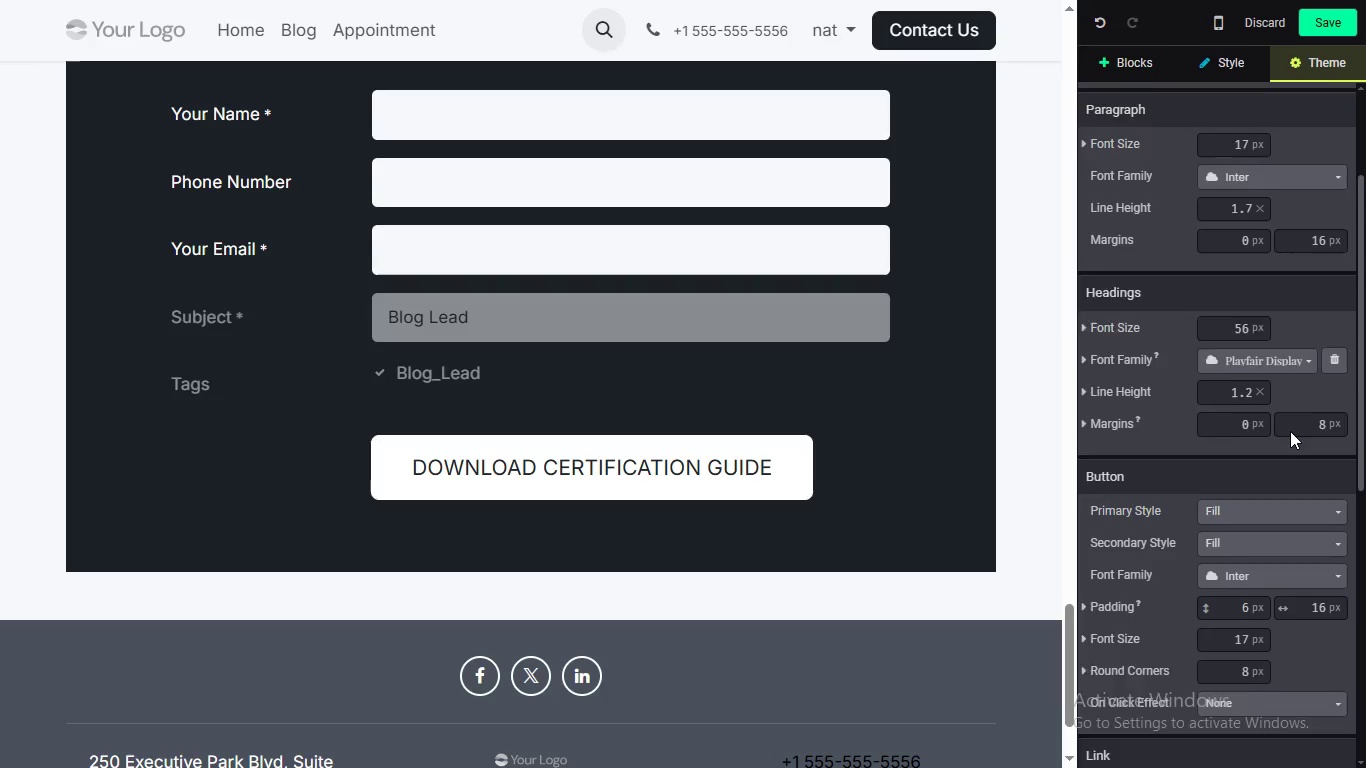 
scroll: coordinate [1290, 431], scroll_direction: up, amount: 1.0
 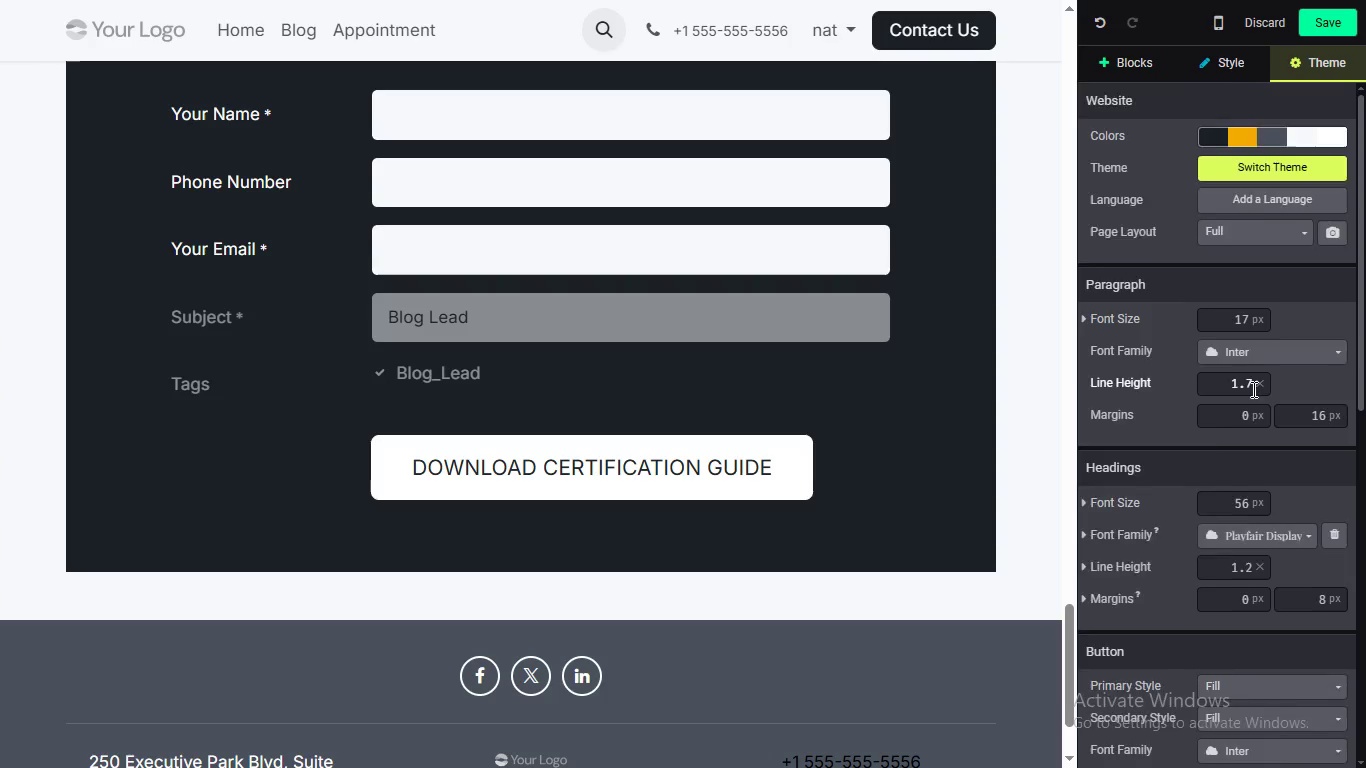 
scroll: coordinate [1251, 390], scroll_direction: down, amount: 3.0
 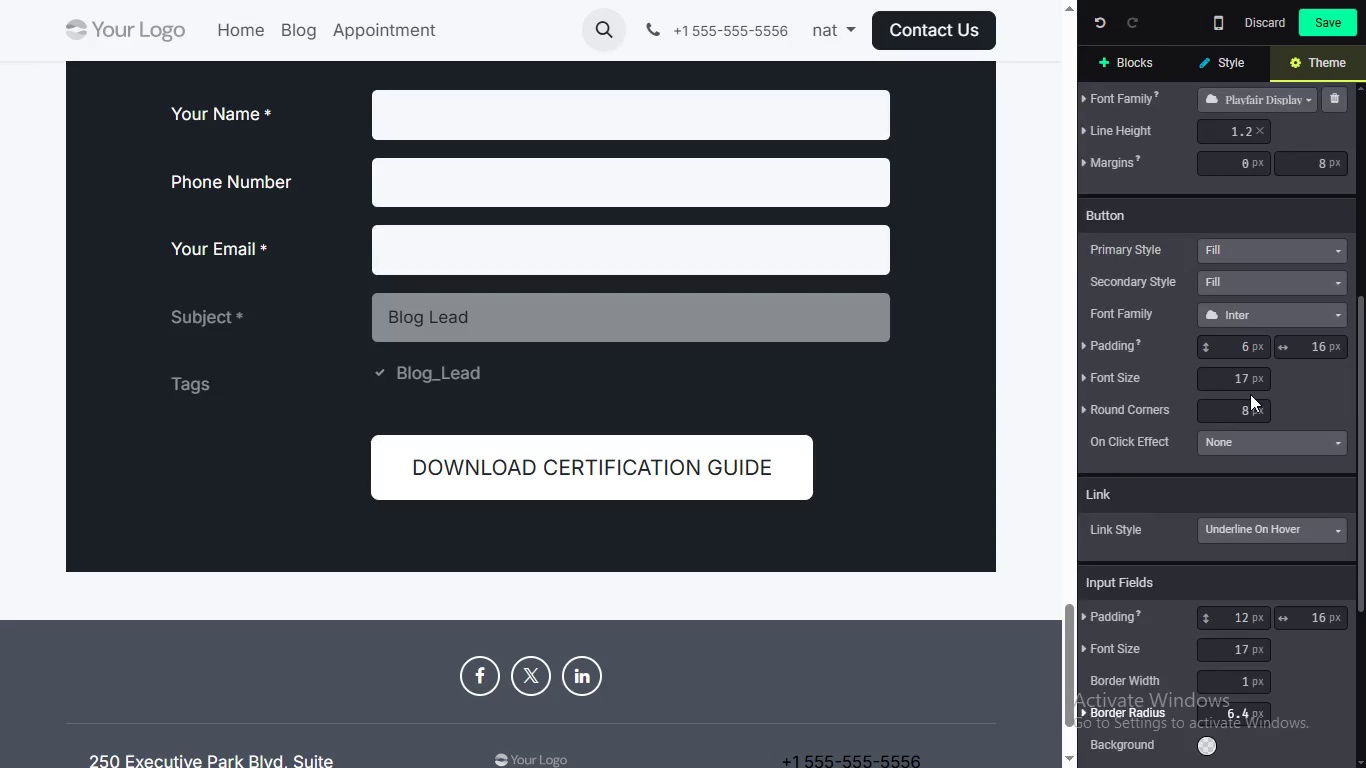 
scroll: coordinate [1250, 394], scroll_direction: up, amount: 1.0
 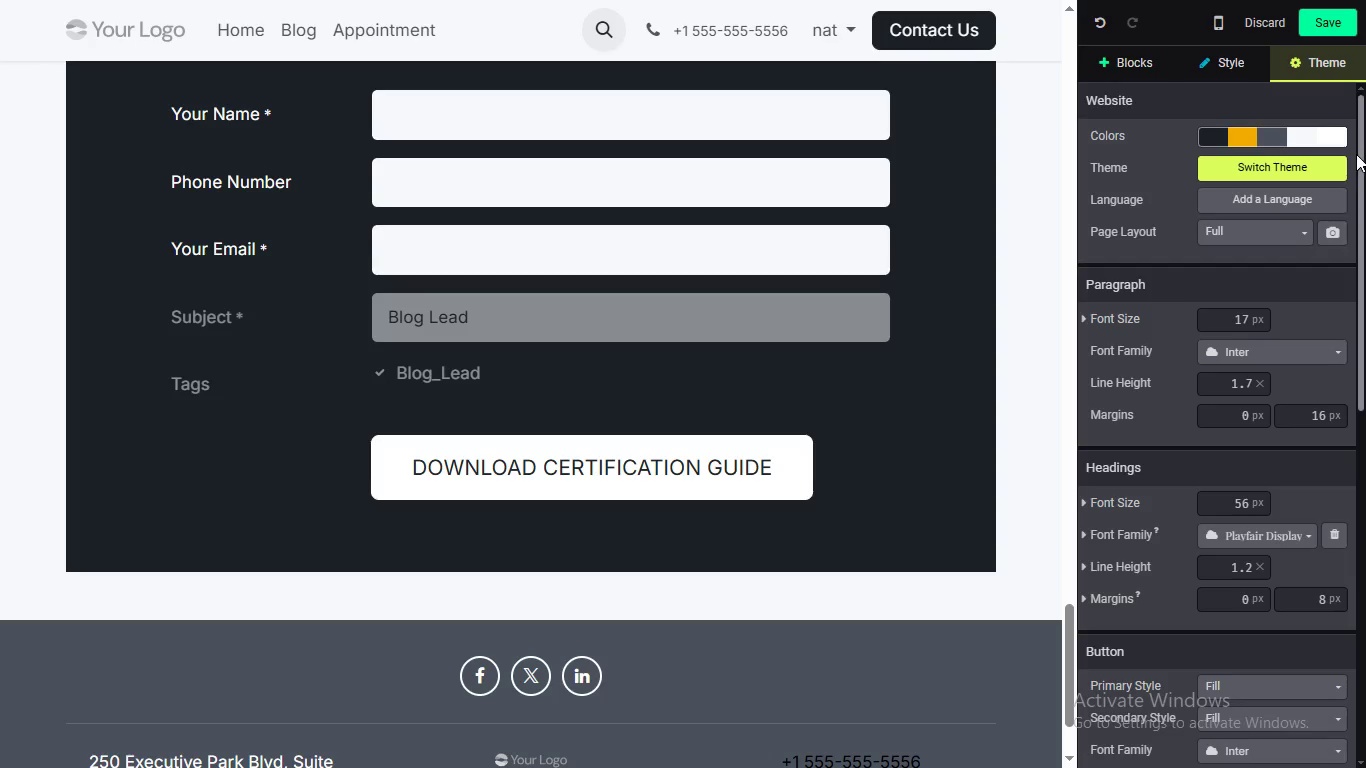 
left_click_drag(start_coordinate=[1357, 155], to_coordinate=[1352, 290])
 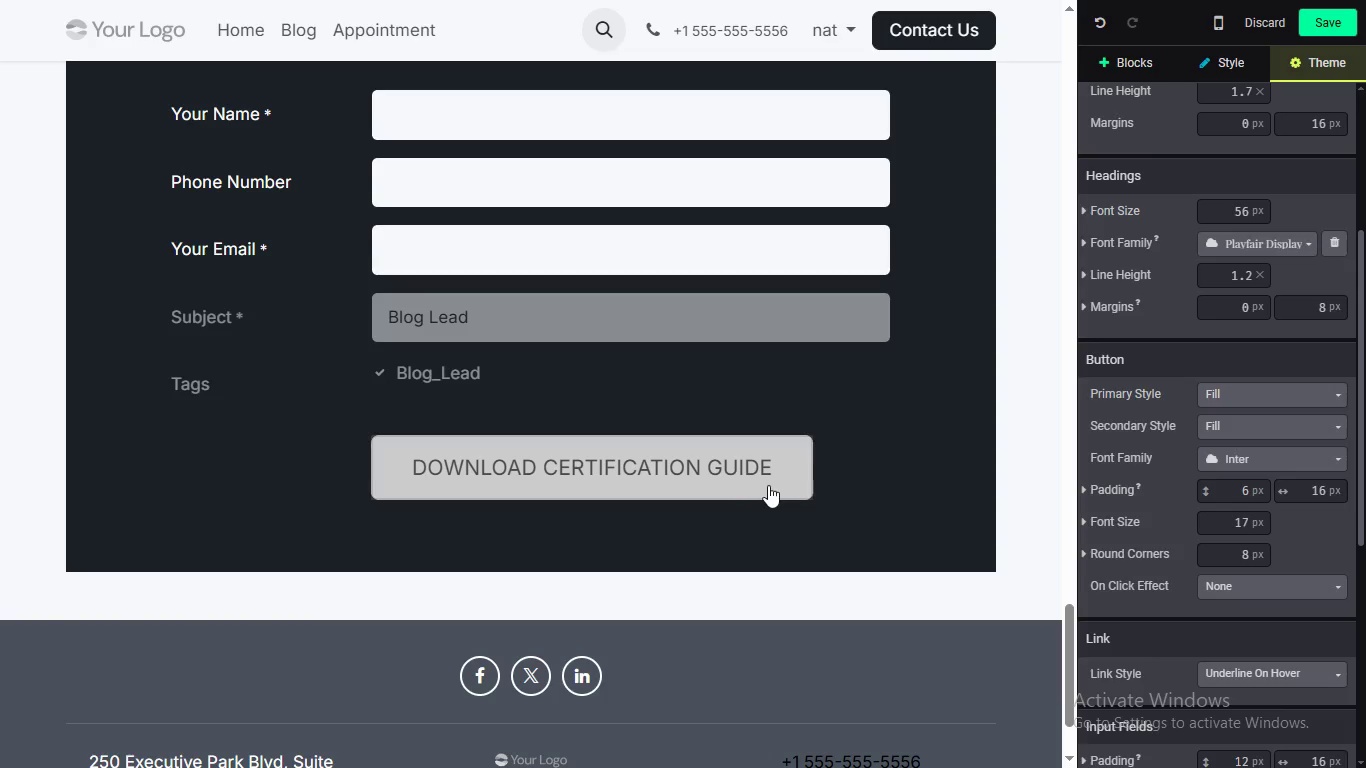 
wait(23.48)
 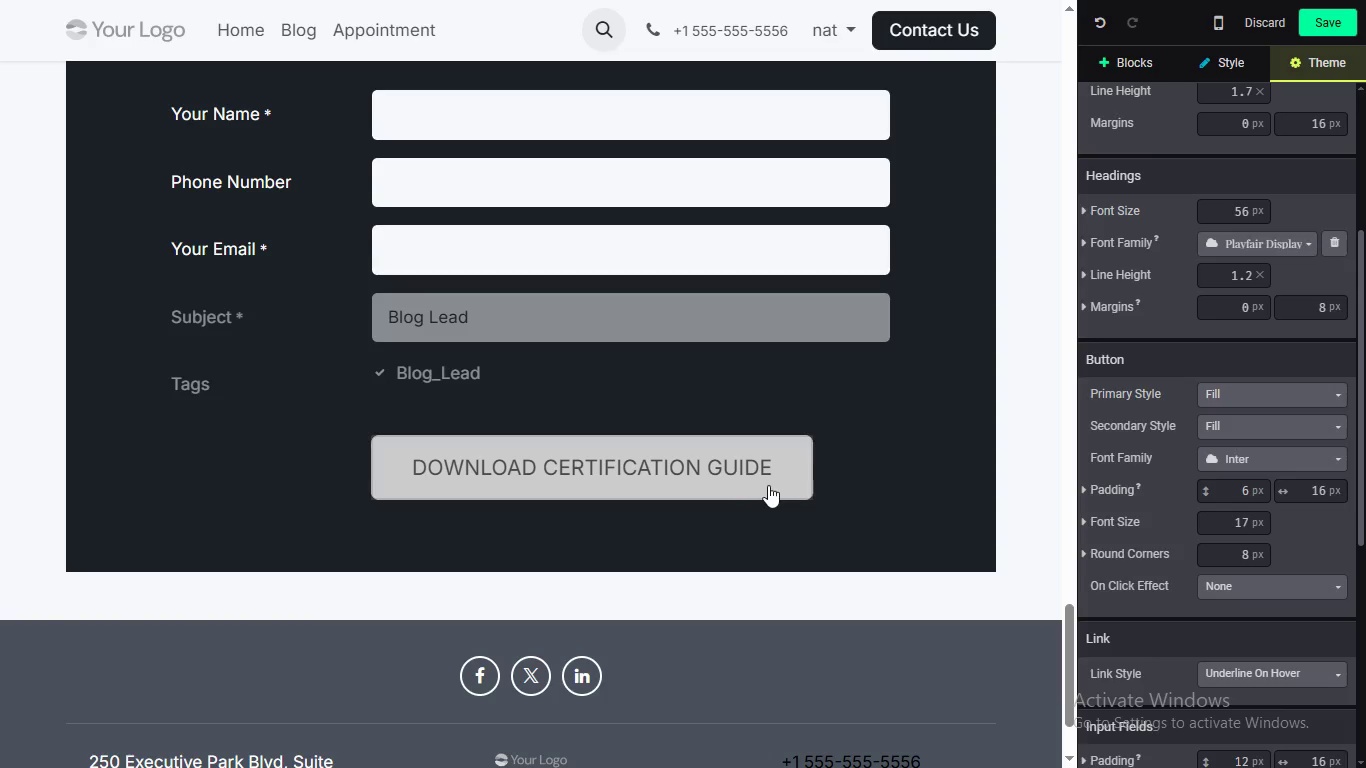 
scroll: coordinate [1240, 371], scroll_direction: up, amount: 1.0
 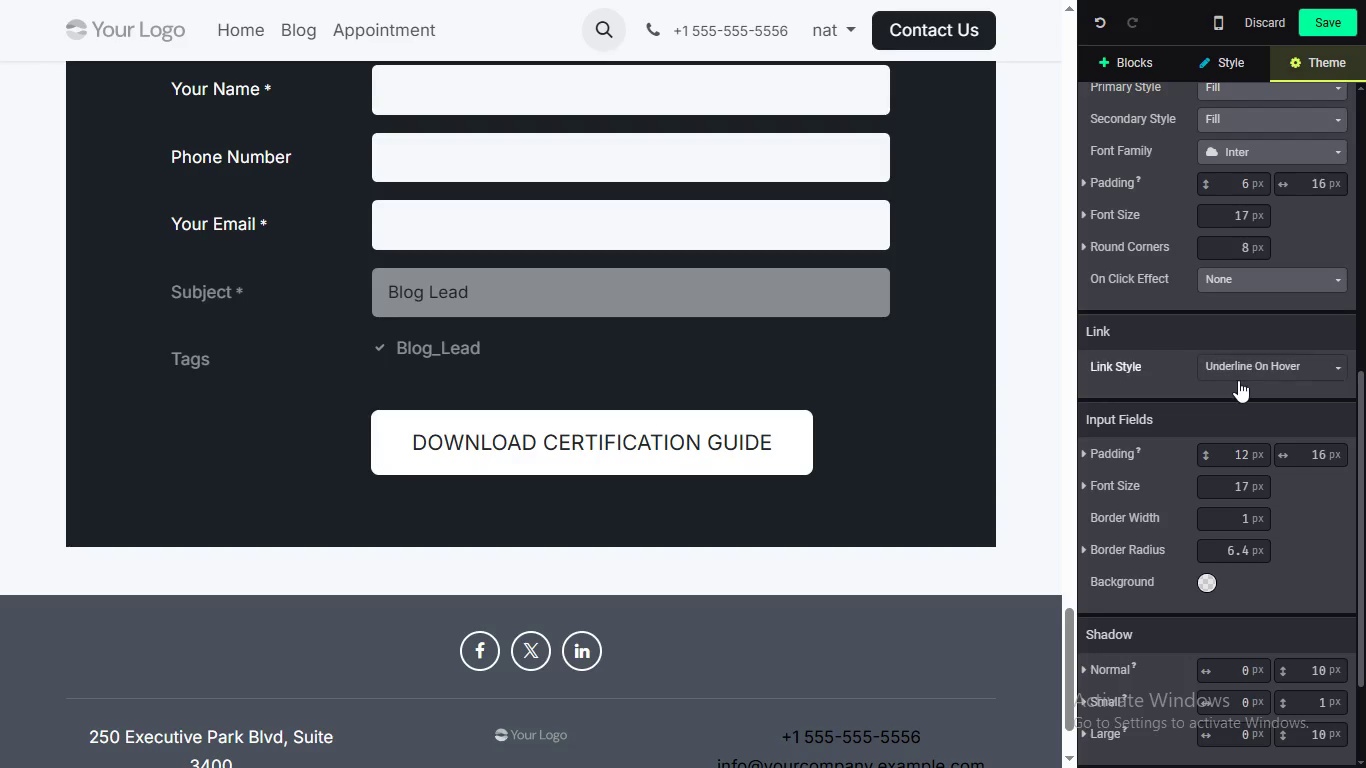 
scroll: coordinate [1239, 378], scroll_direction: none, amount: 0.0
 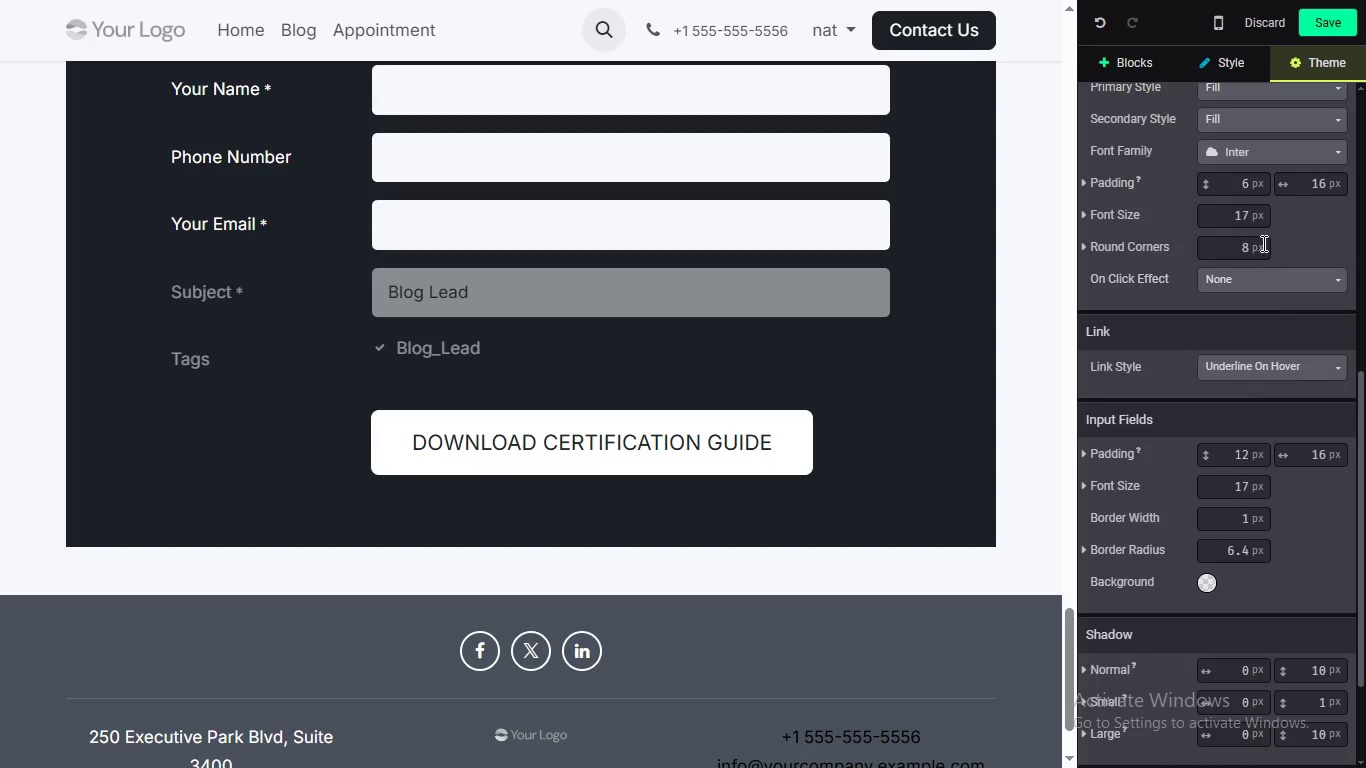 
wait(6.15)
 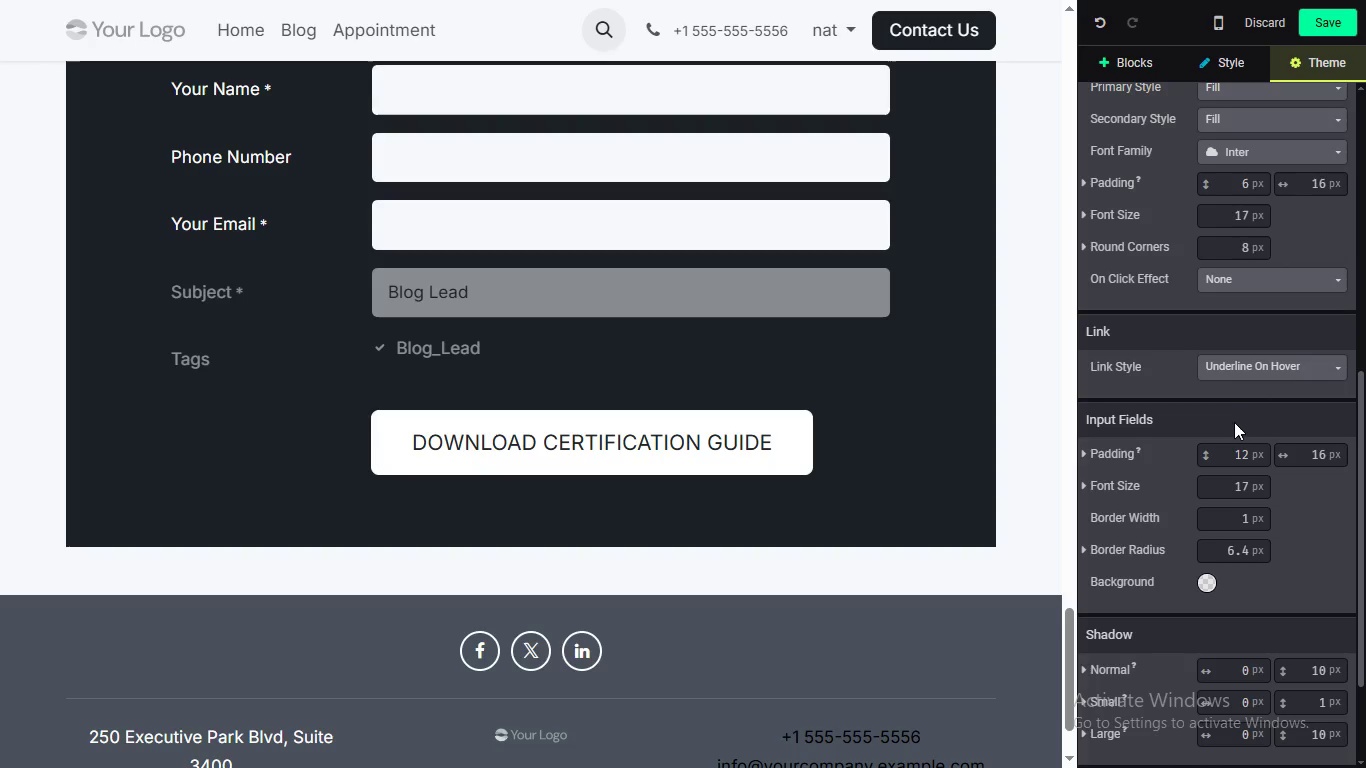 
double_click([1232, 194])
 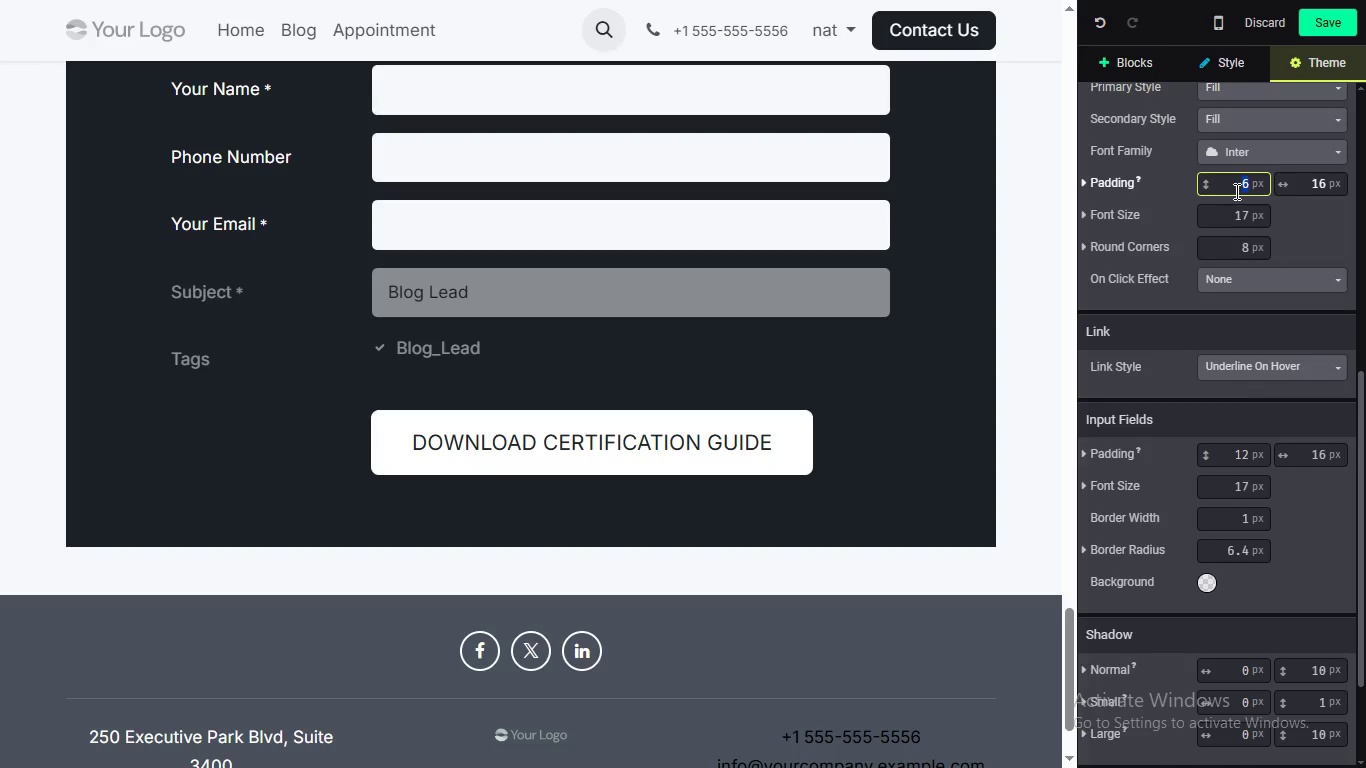 
triple_click([1233, 192])
 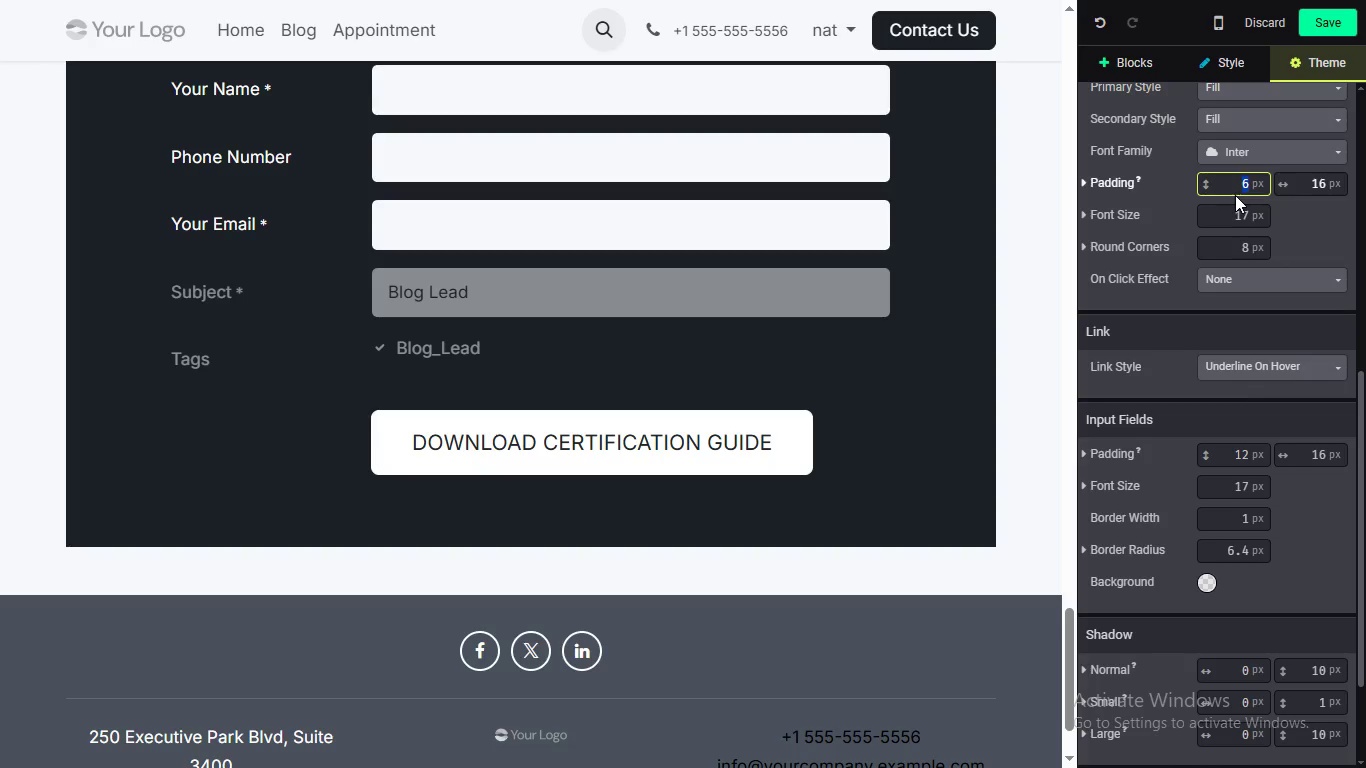 
type(12)
 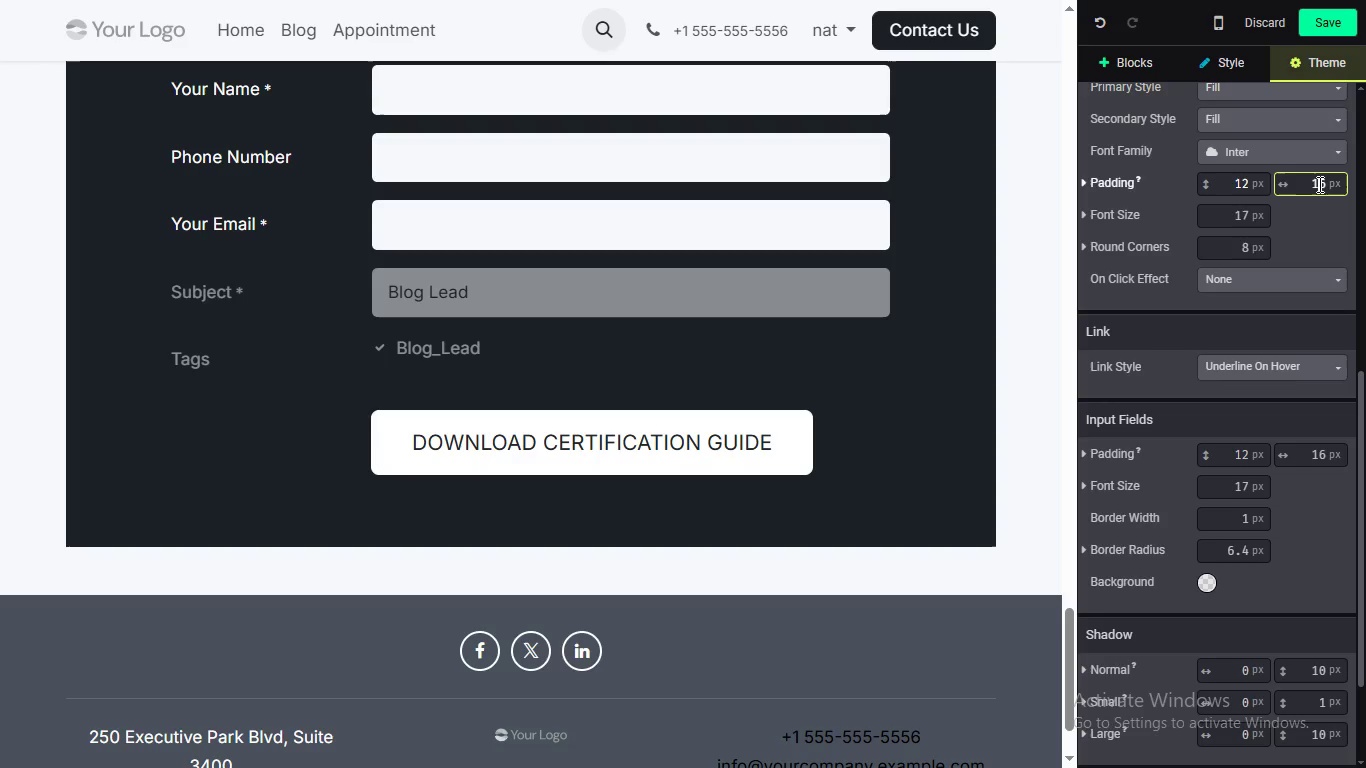 
left_click([1318, 184])
 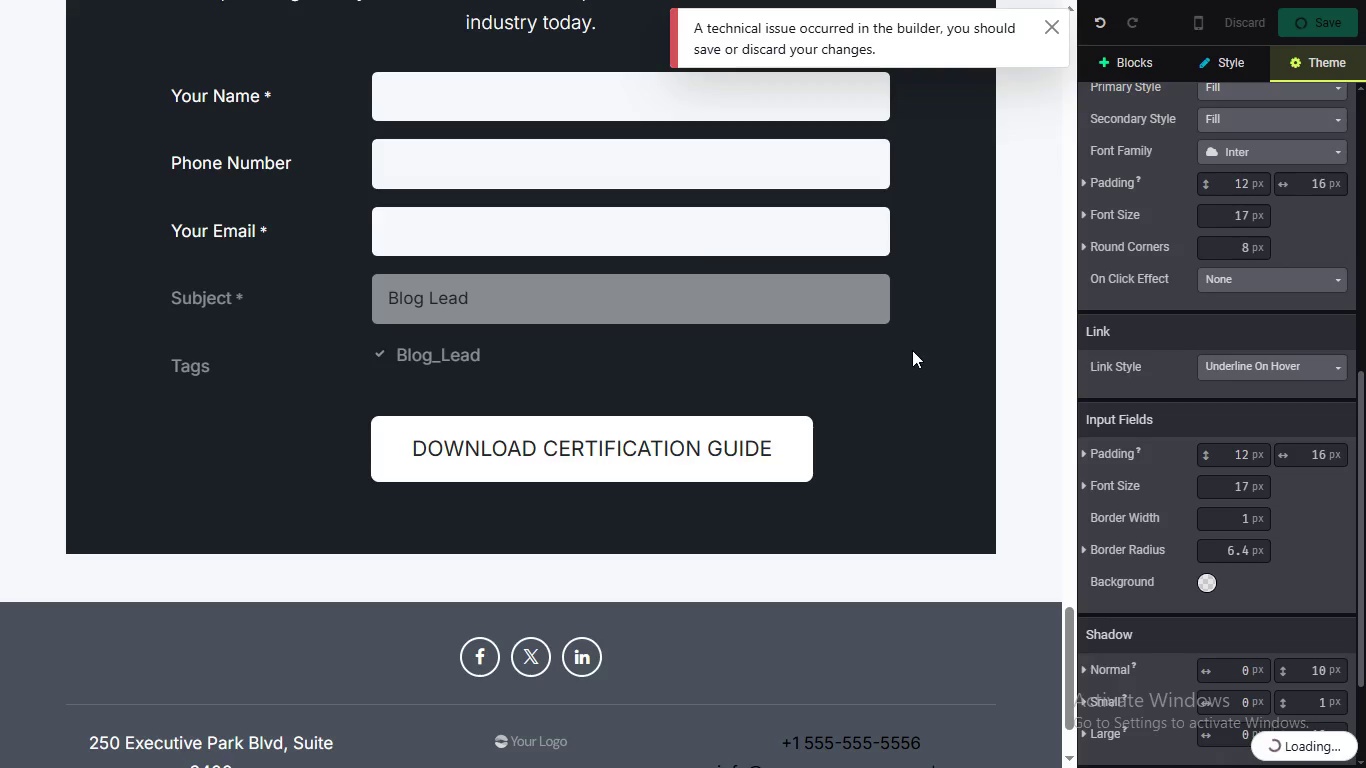 
wait(26.11)
 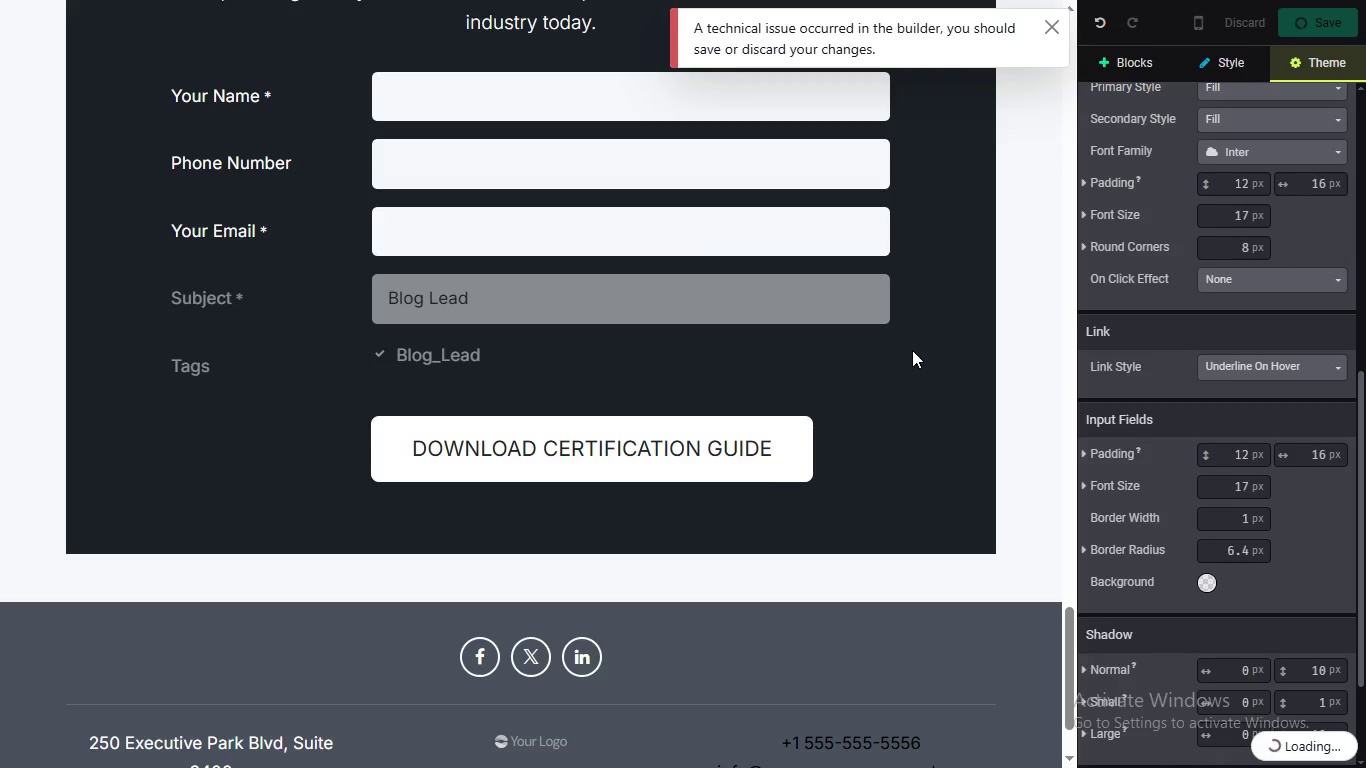 
left_click([1330, 34])
 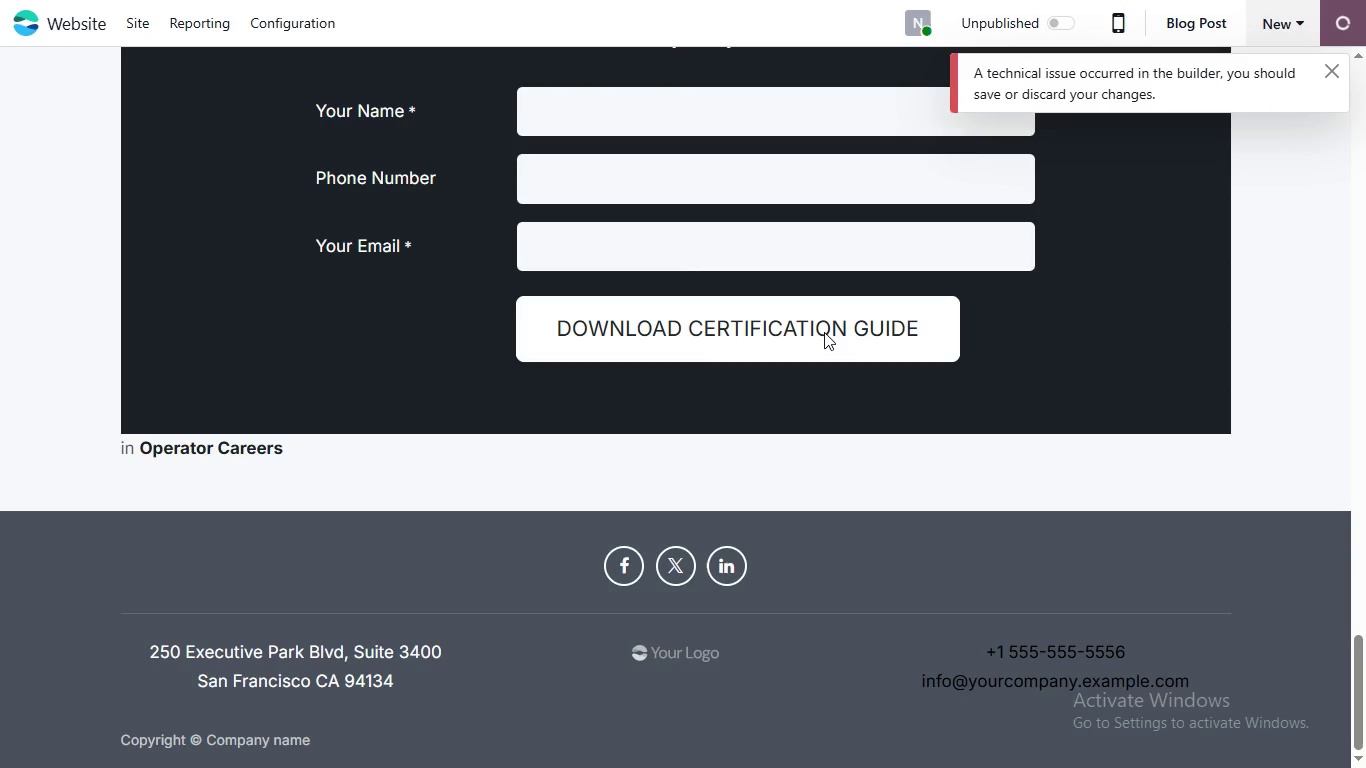 
left_click([824, 332])
 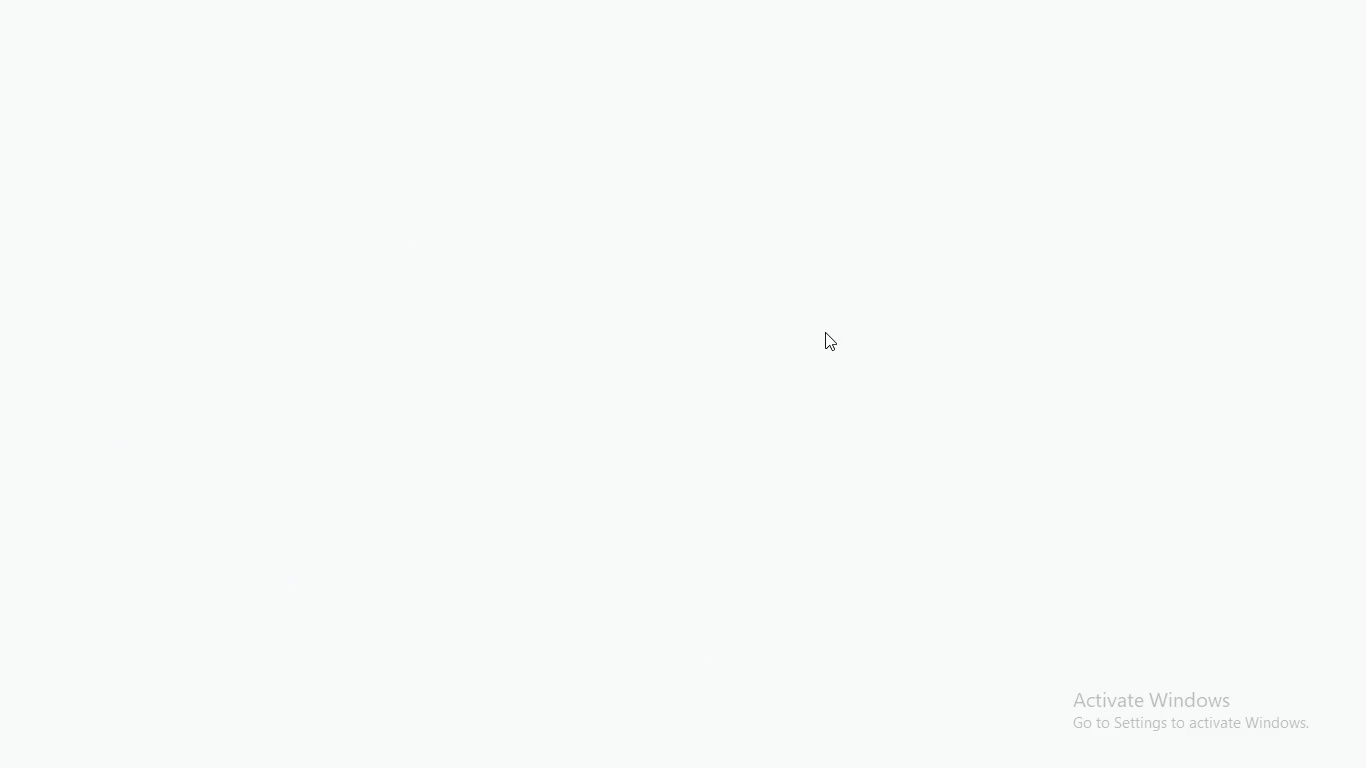 
wait(5.49)
 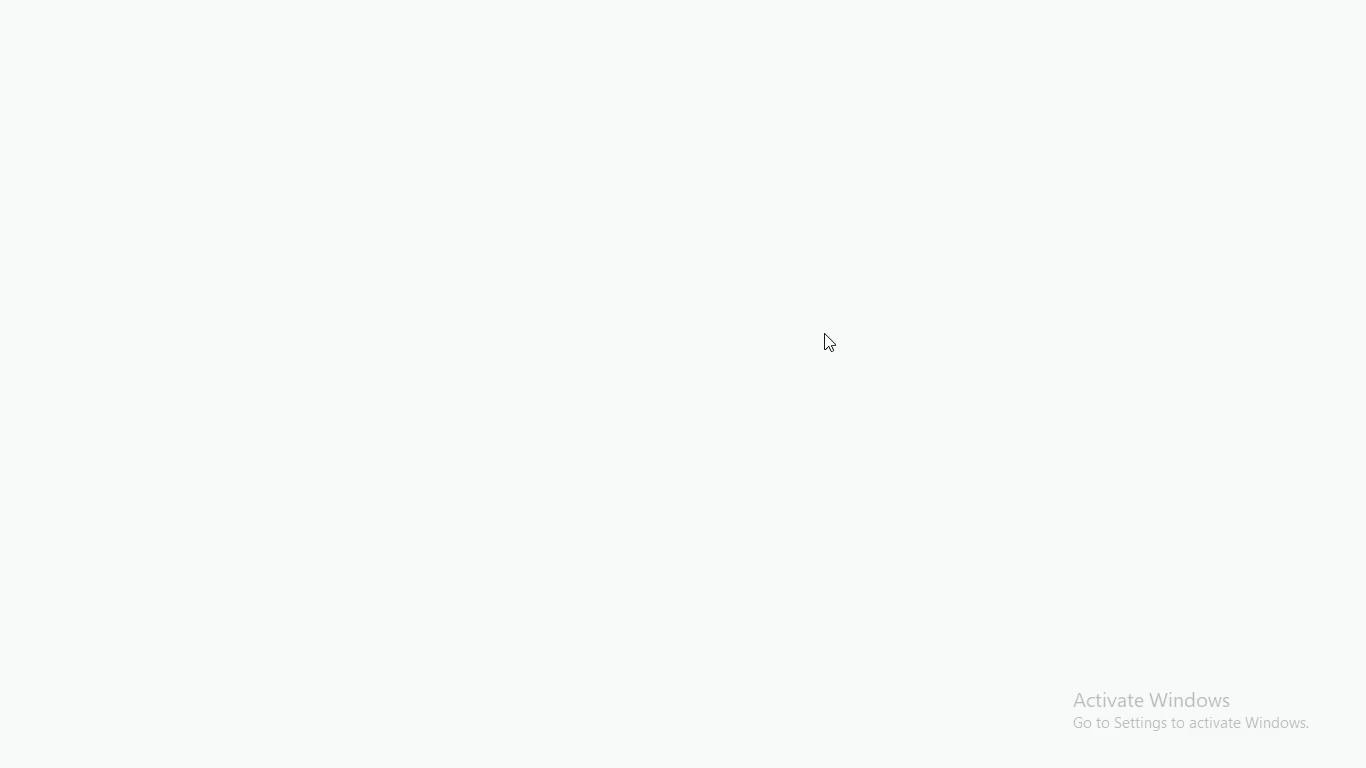 
left_click_drag(start_coordinate=[776, 15], to_coordinate=[632, 7])
 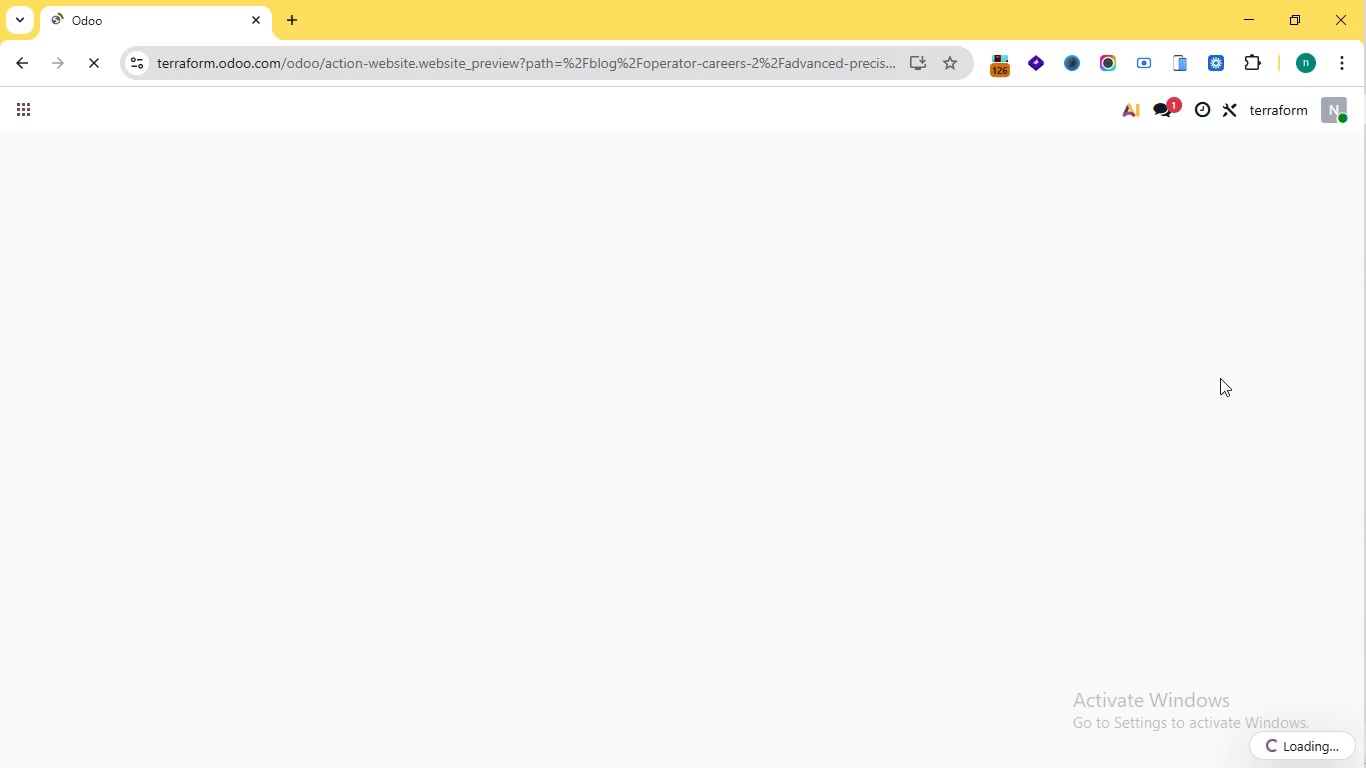 
wait(19.82)
 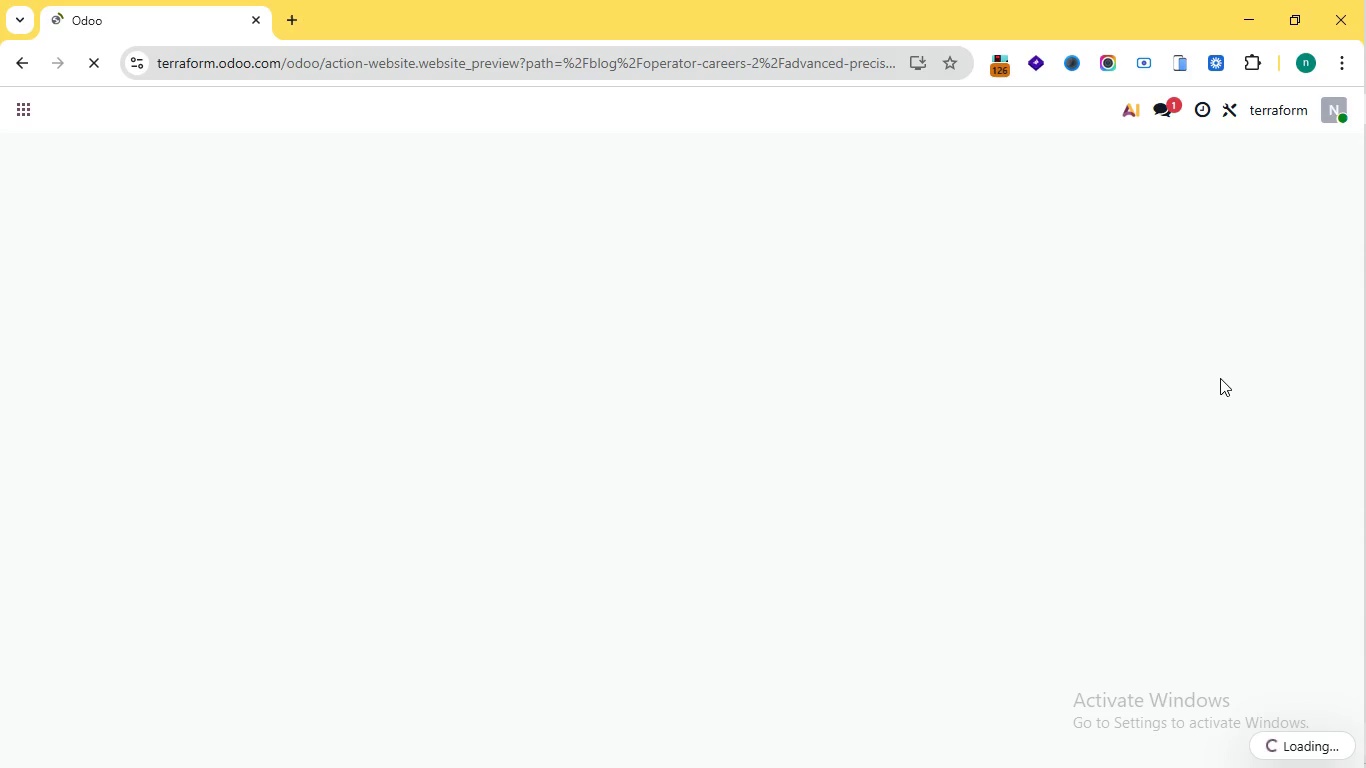 
mouse_move([1265, 216])
 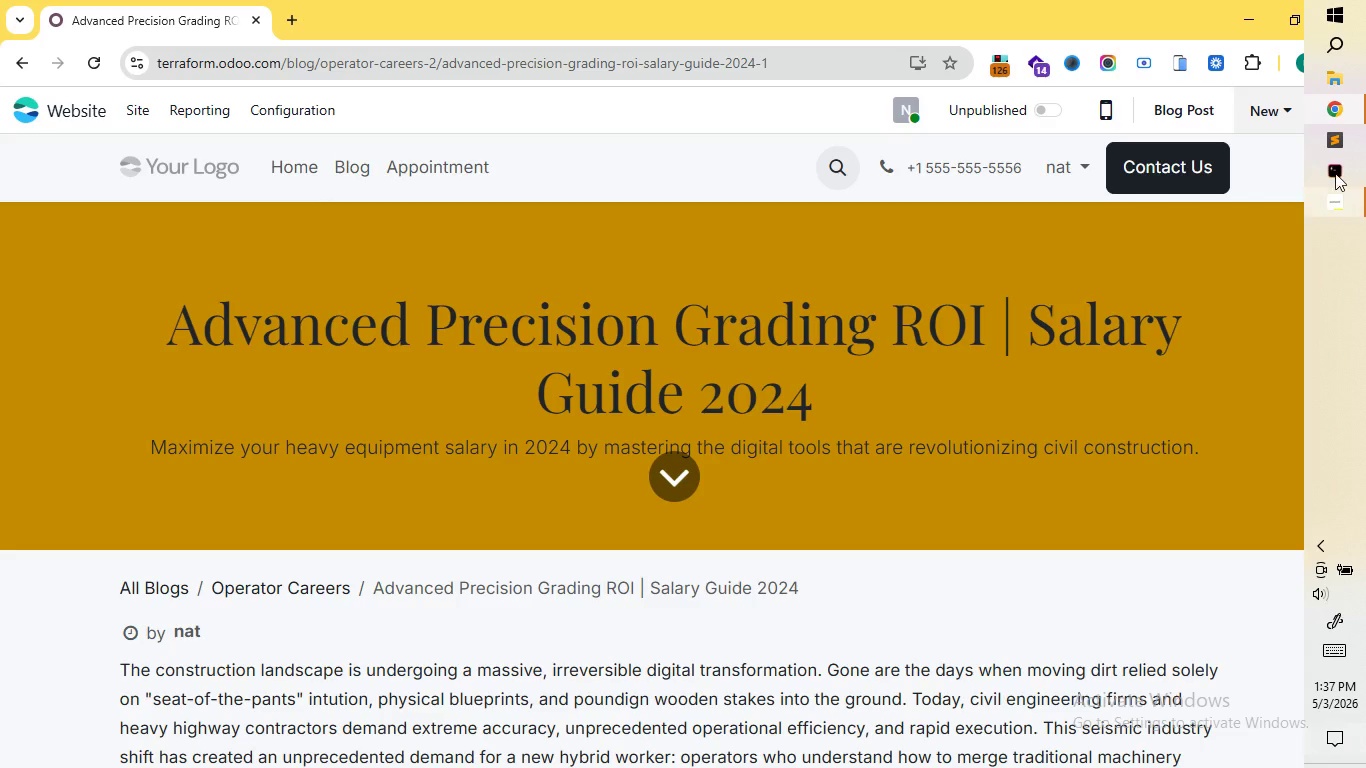 
wait(7.66)
 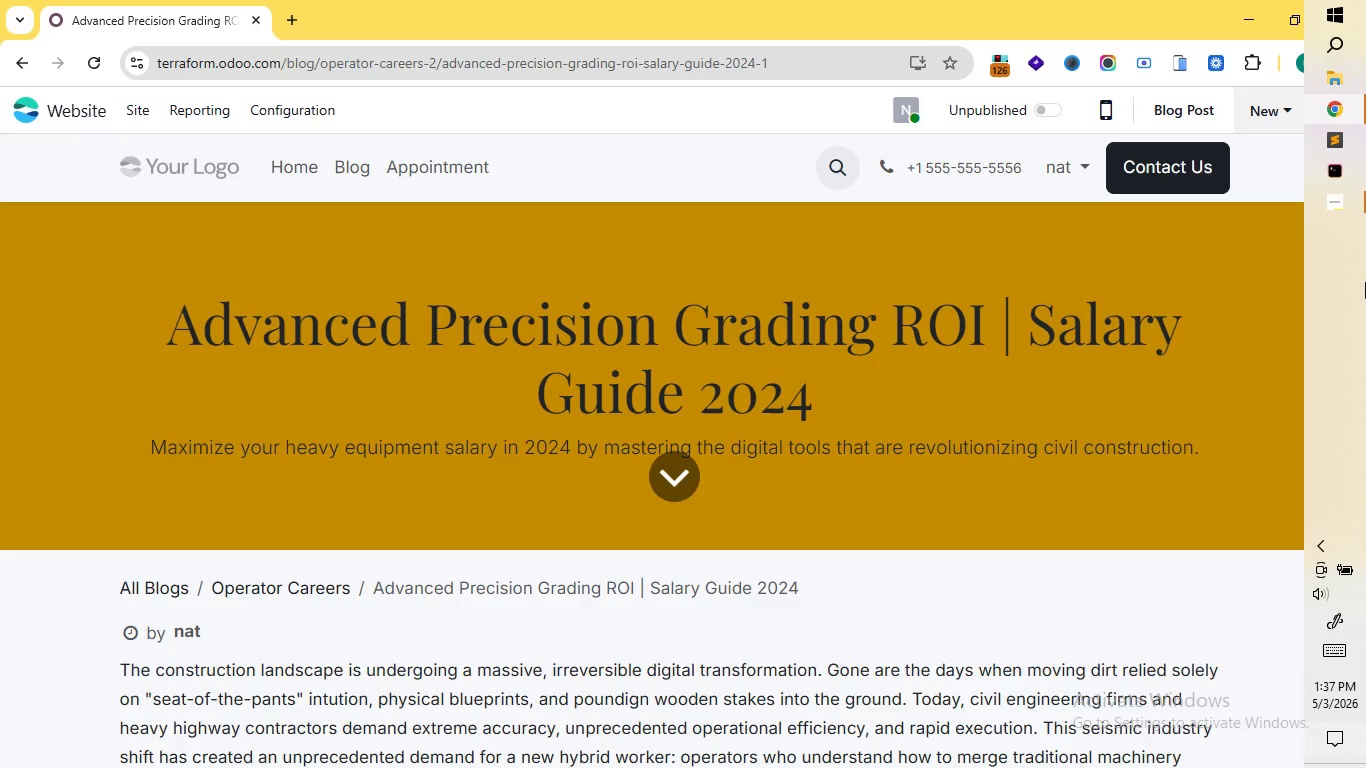 
left_click([1322, 104])
 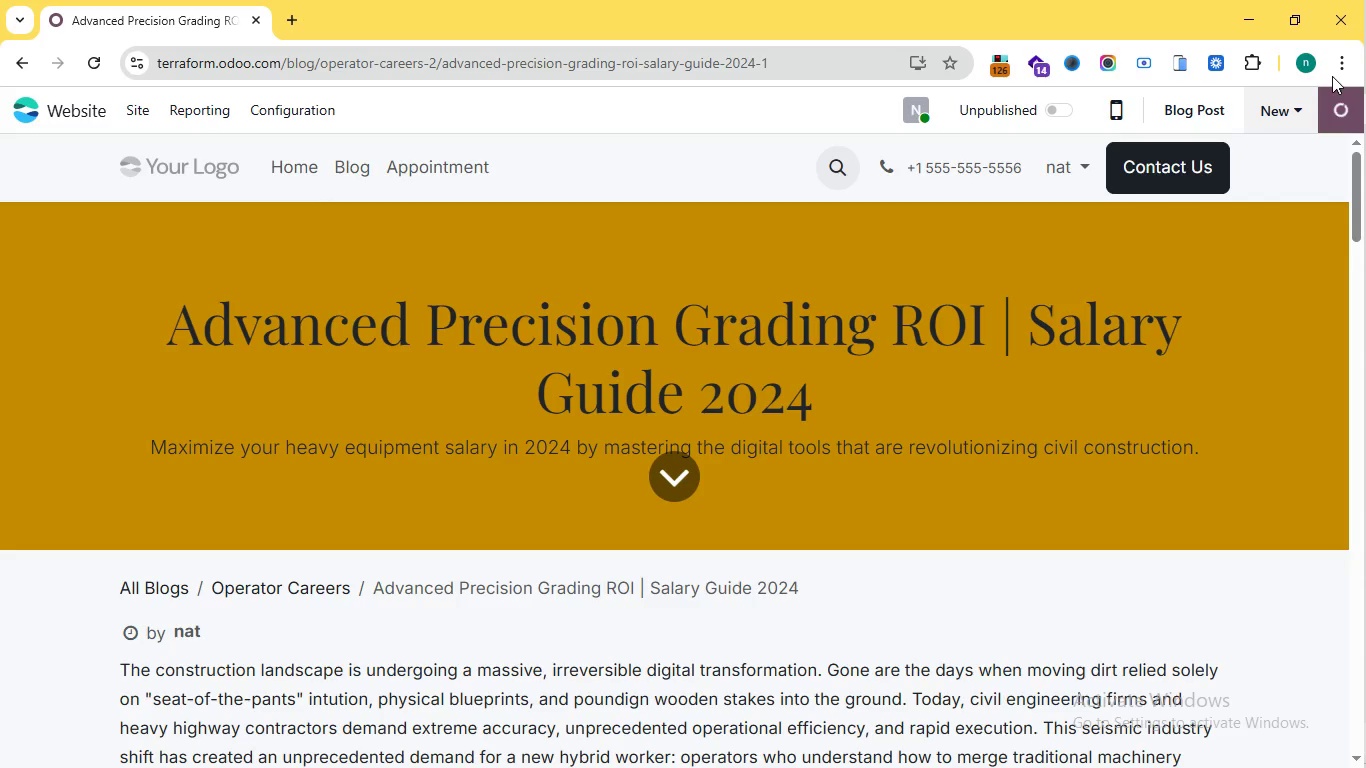 
left_click([1336, 60])
 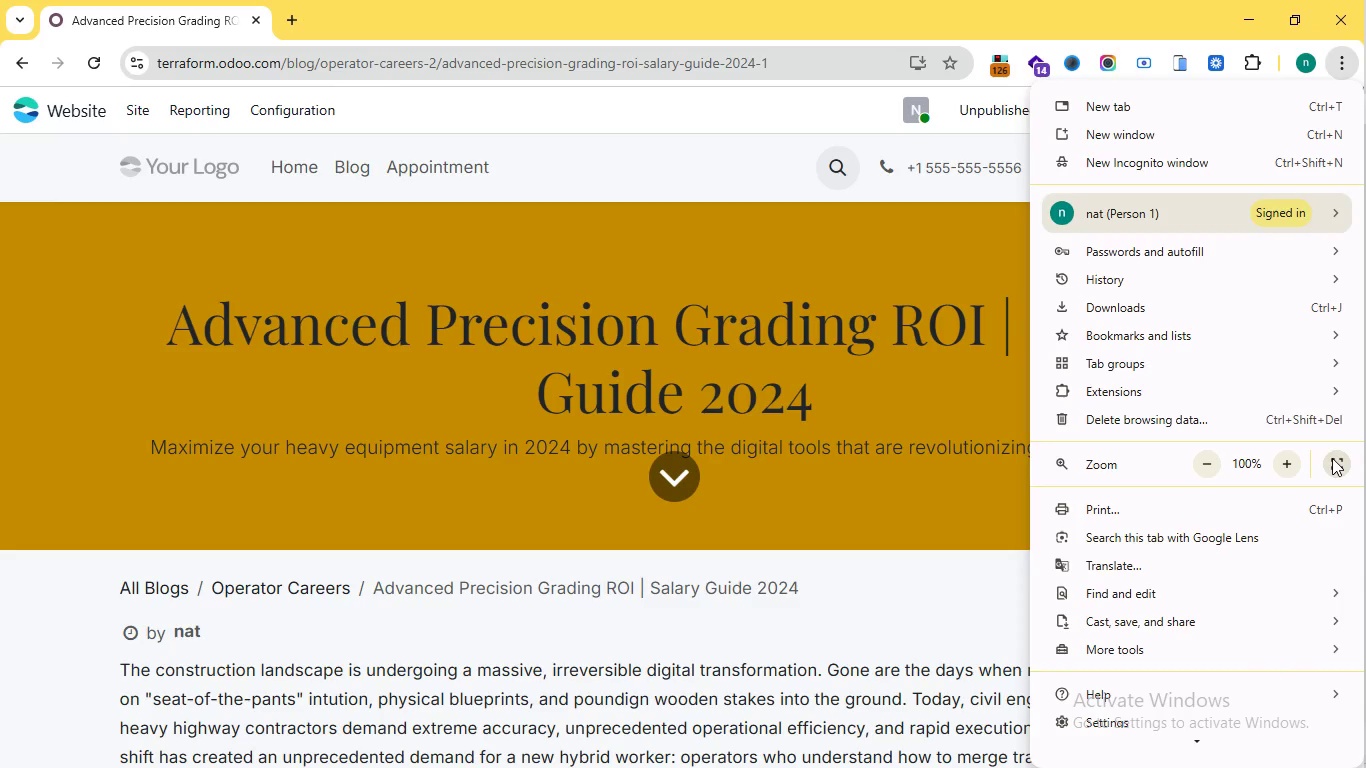 
scroll: coordinate [1067, 180], scroll_direction: down, amount: 12.0
 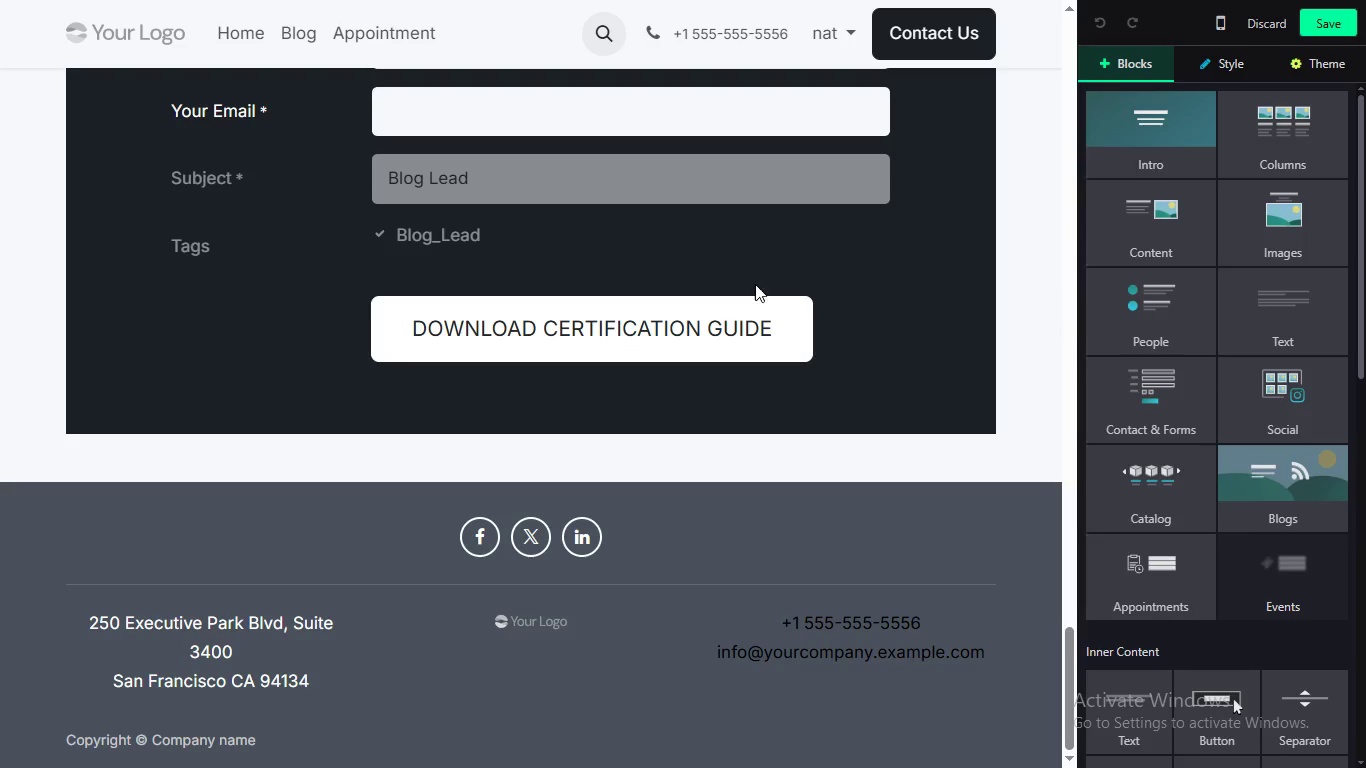 
left_click([722, 318])
 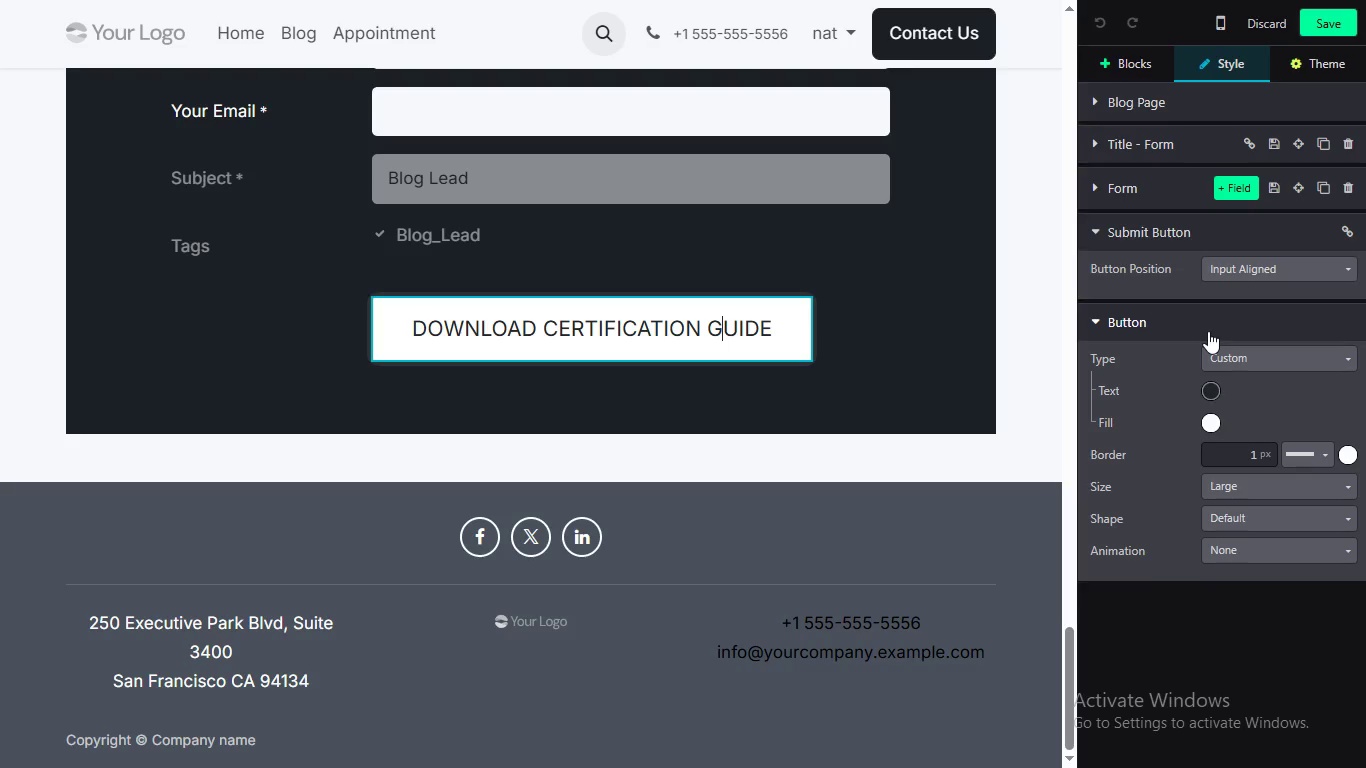 
left_click([1321, 65])
 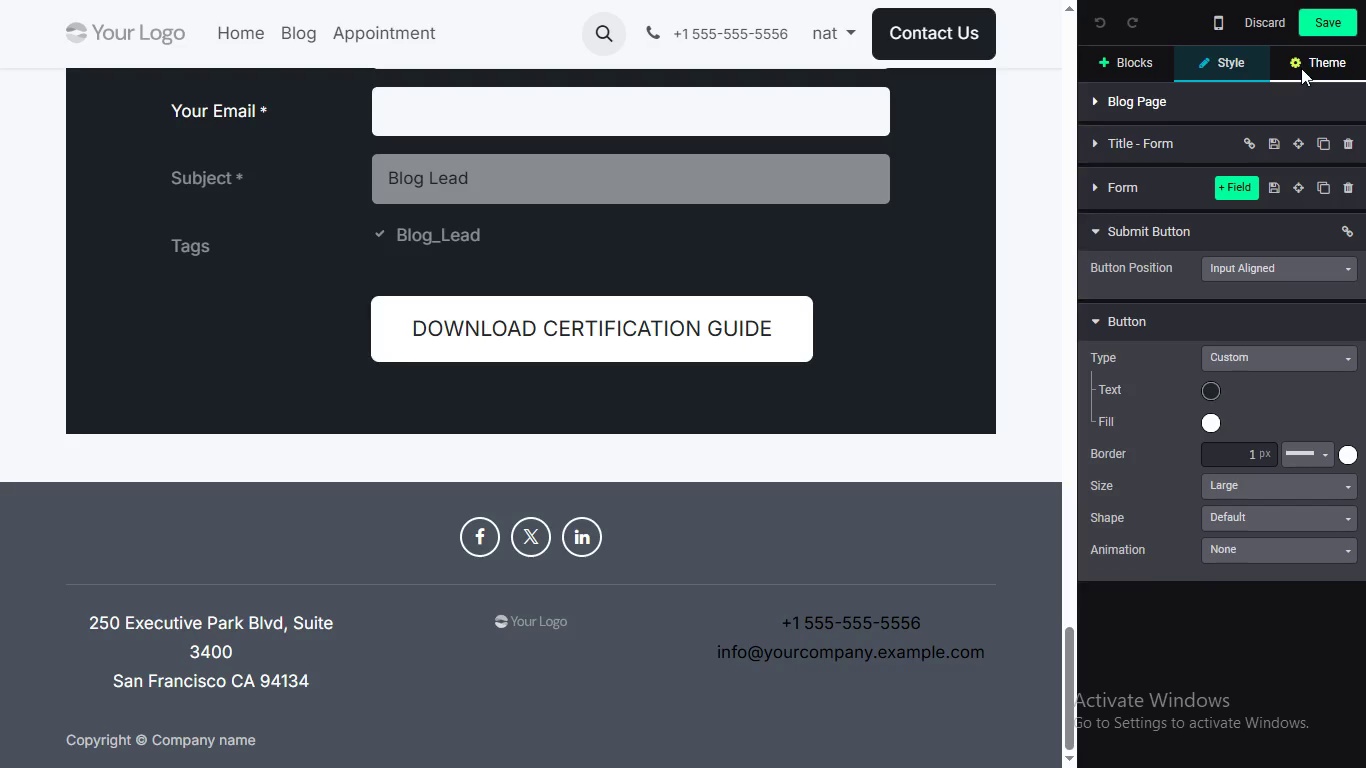 
scroll: coordinate [1226, 413], scroll_direction: down, amount: 2.0
 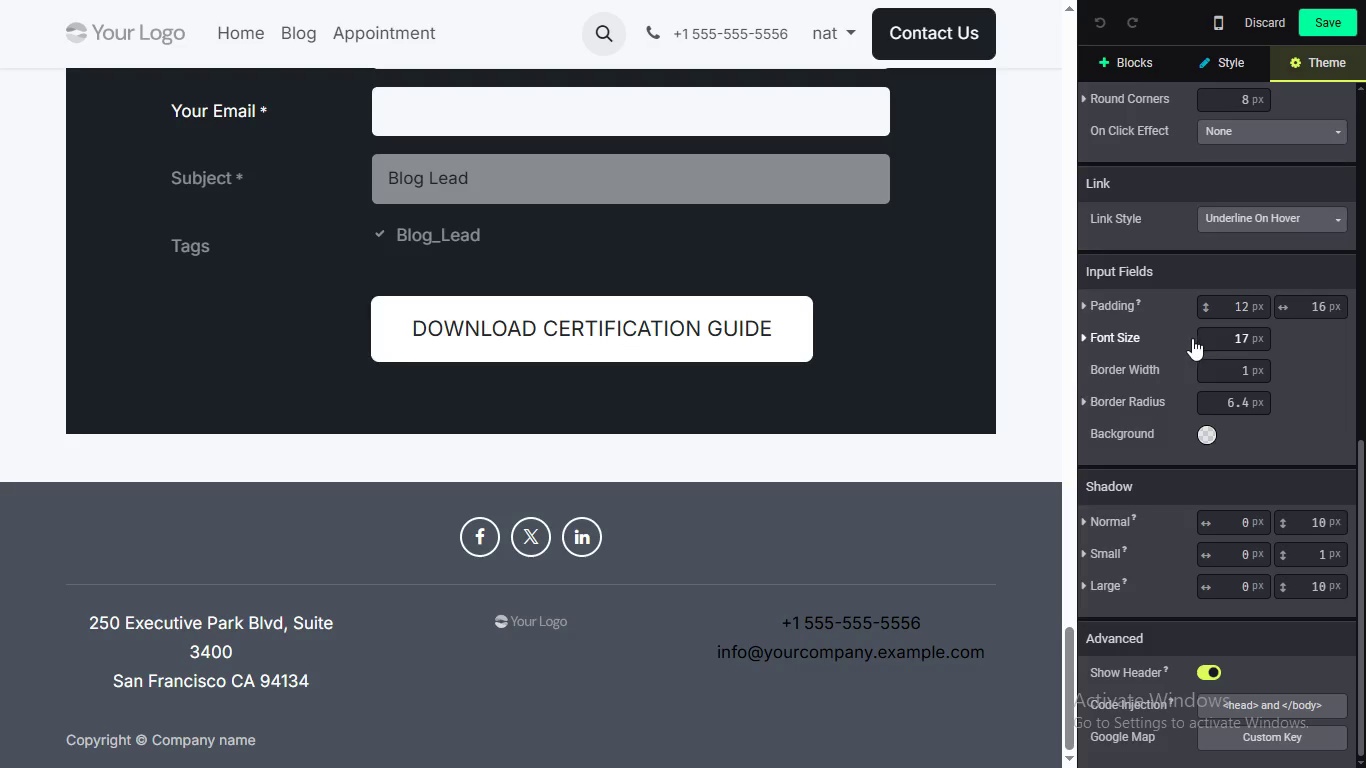 
scroll: coordinate [1192, 338], scroll_direction: none, amount: 0.0
 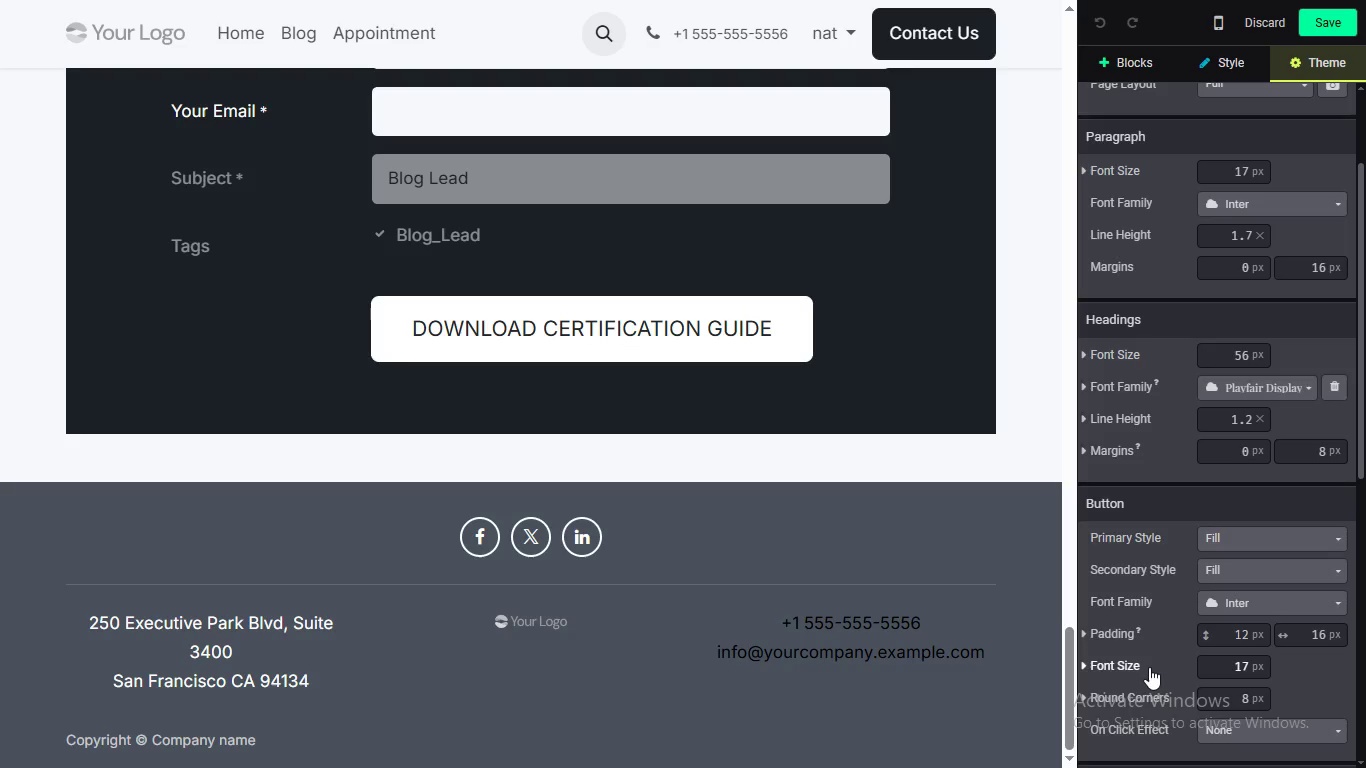 
left_click([1090, 637])
 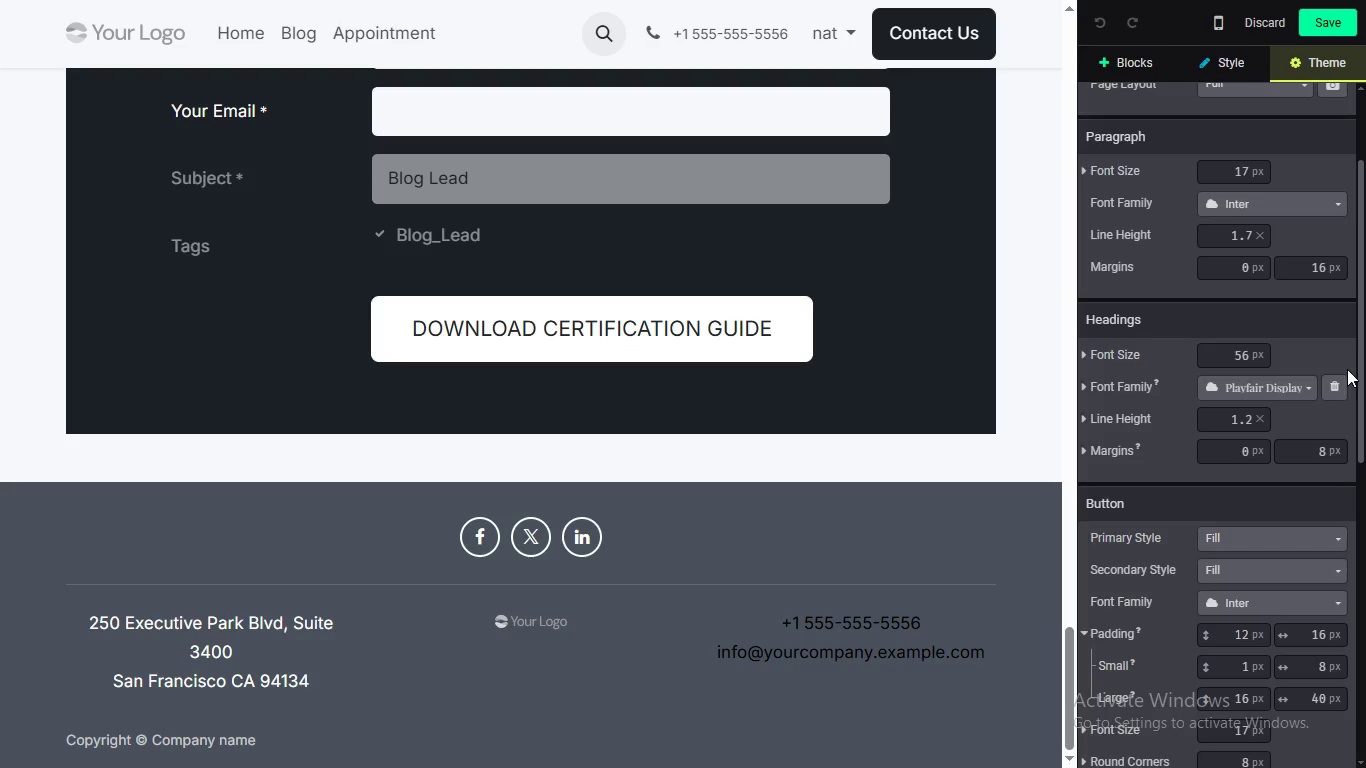 
wait(6.22)
 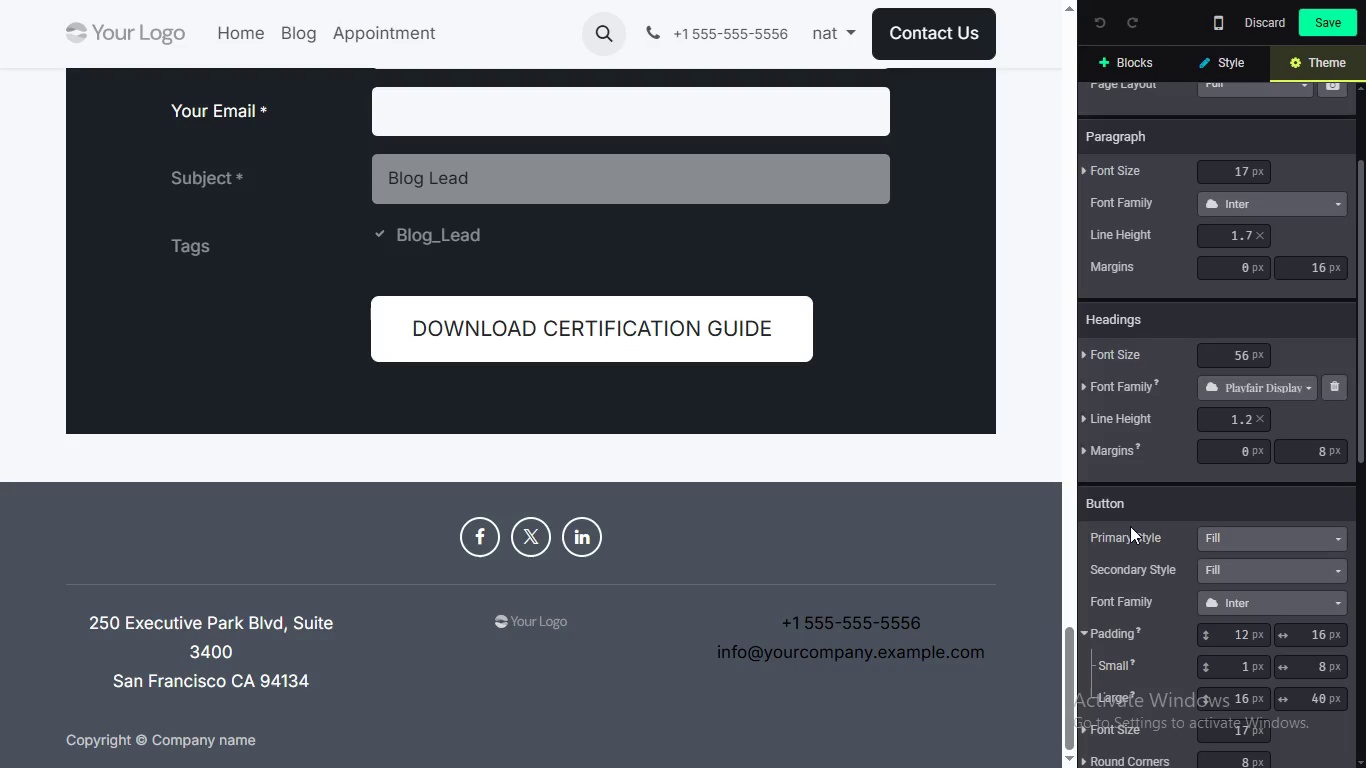 
left_click_drag(start_coordinate=[1357, 359], to_coordinate=[1361, 544])
 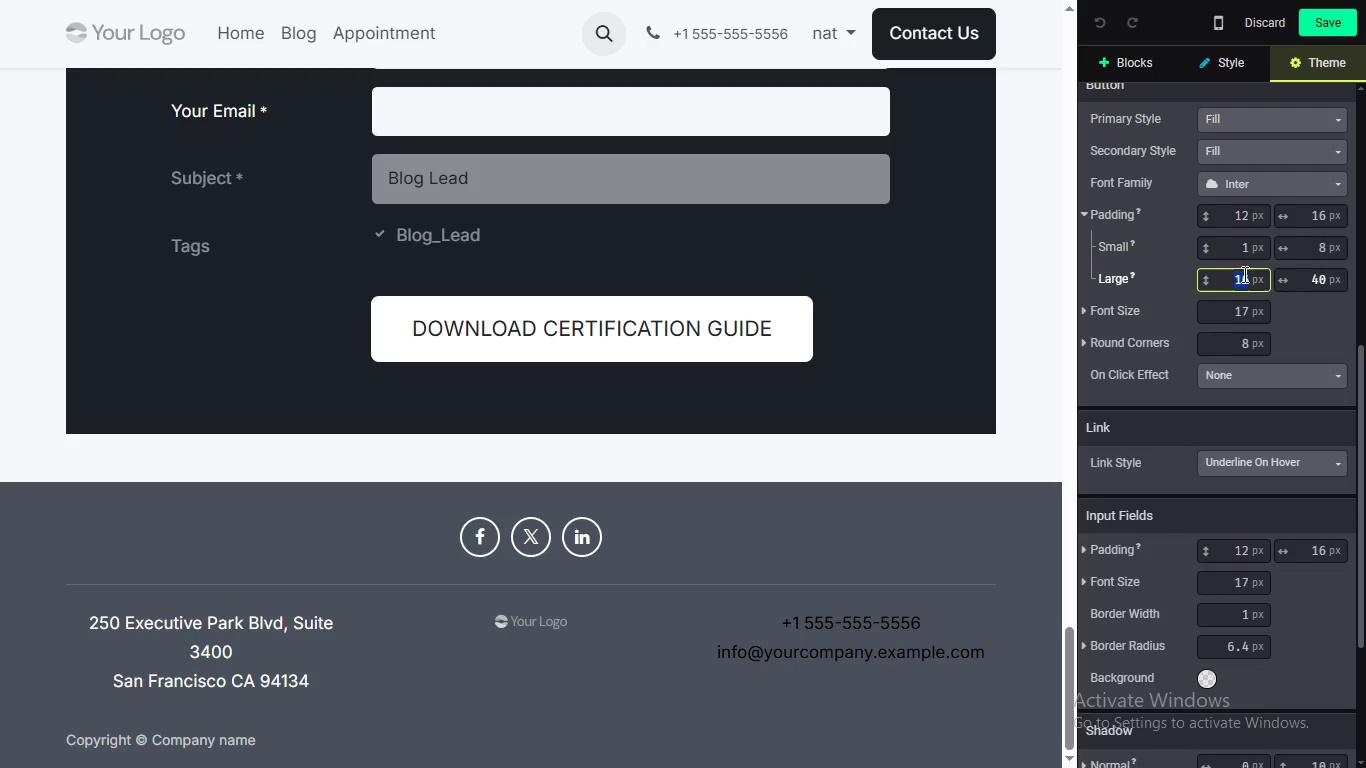 
double_click([1243, 274])
 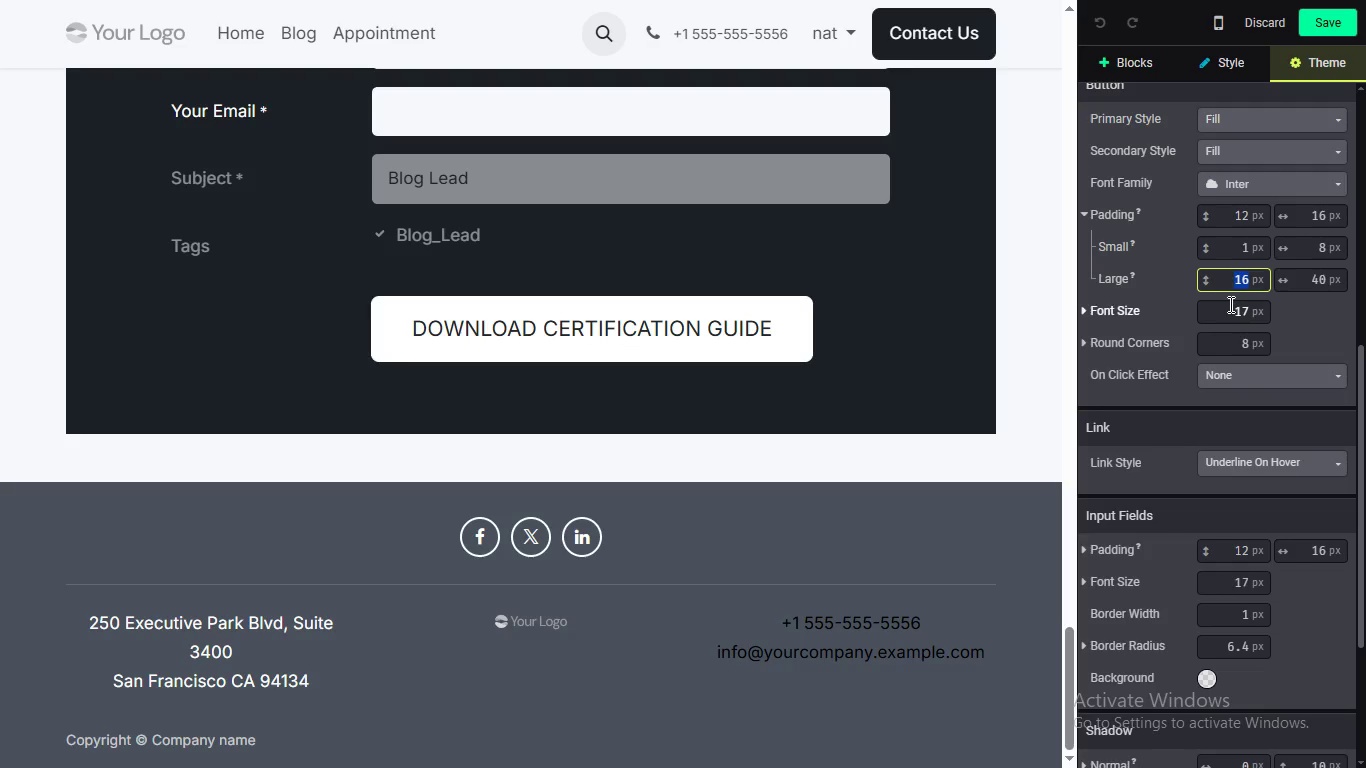 
type(12)
 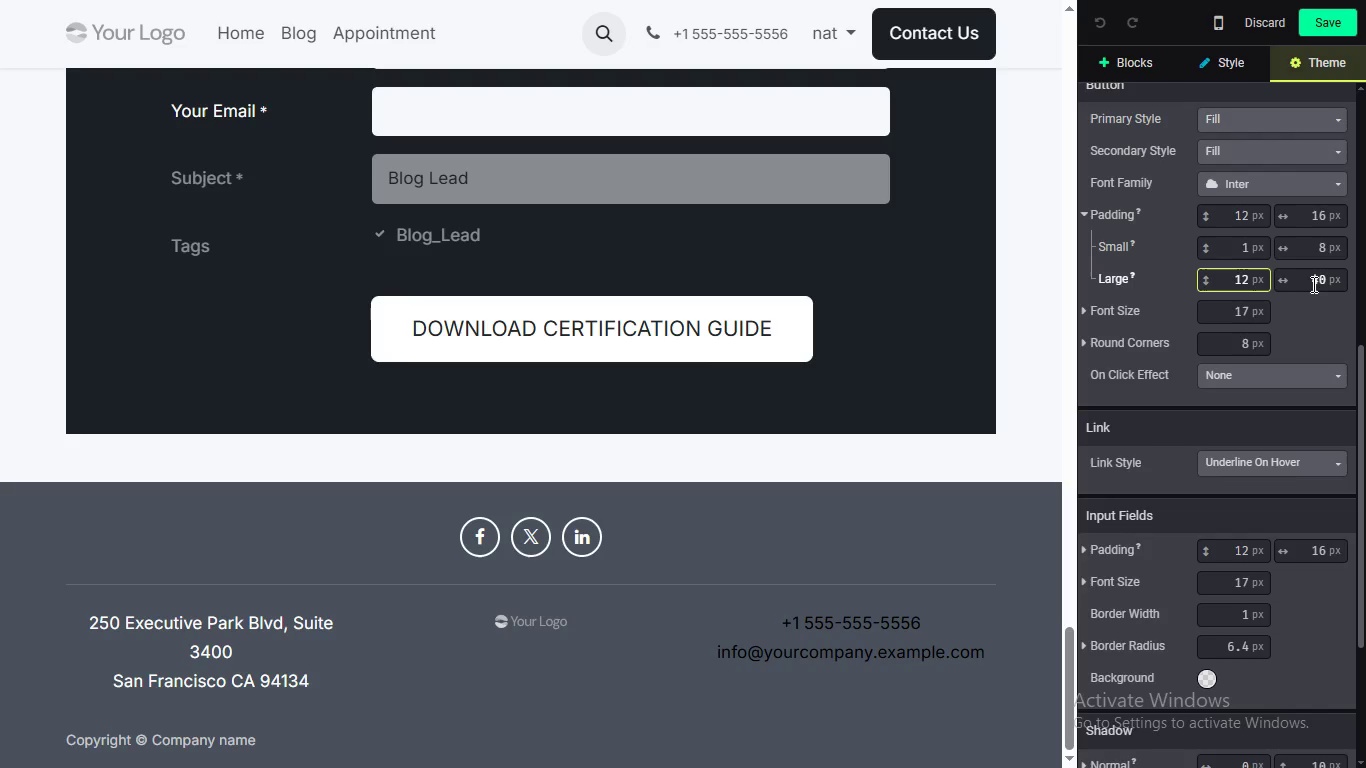 
left_click([1312, 284])
 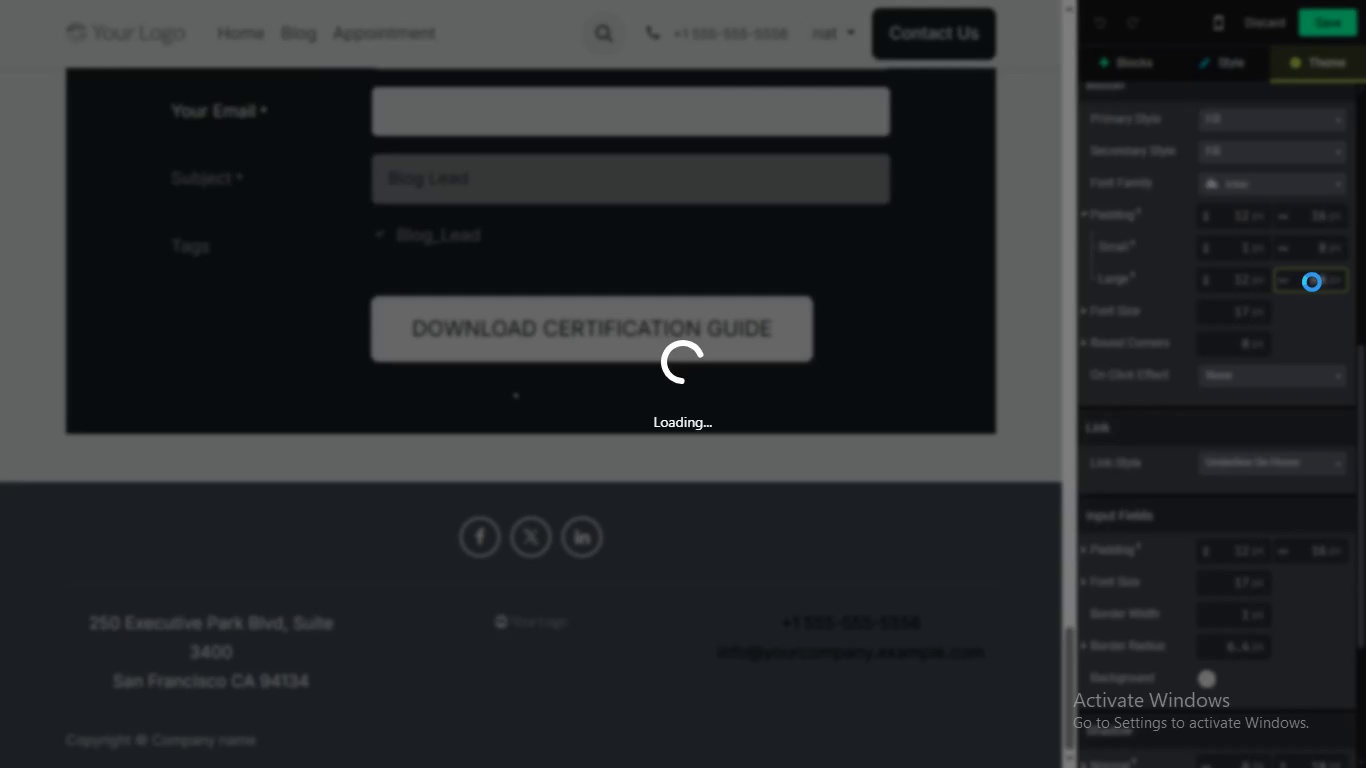 
wait(11.56)
 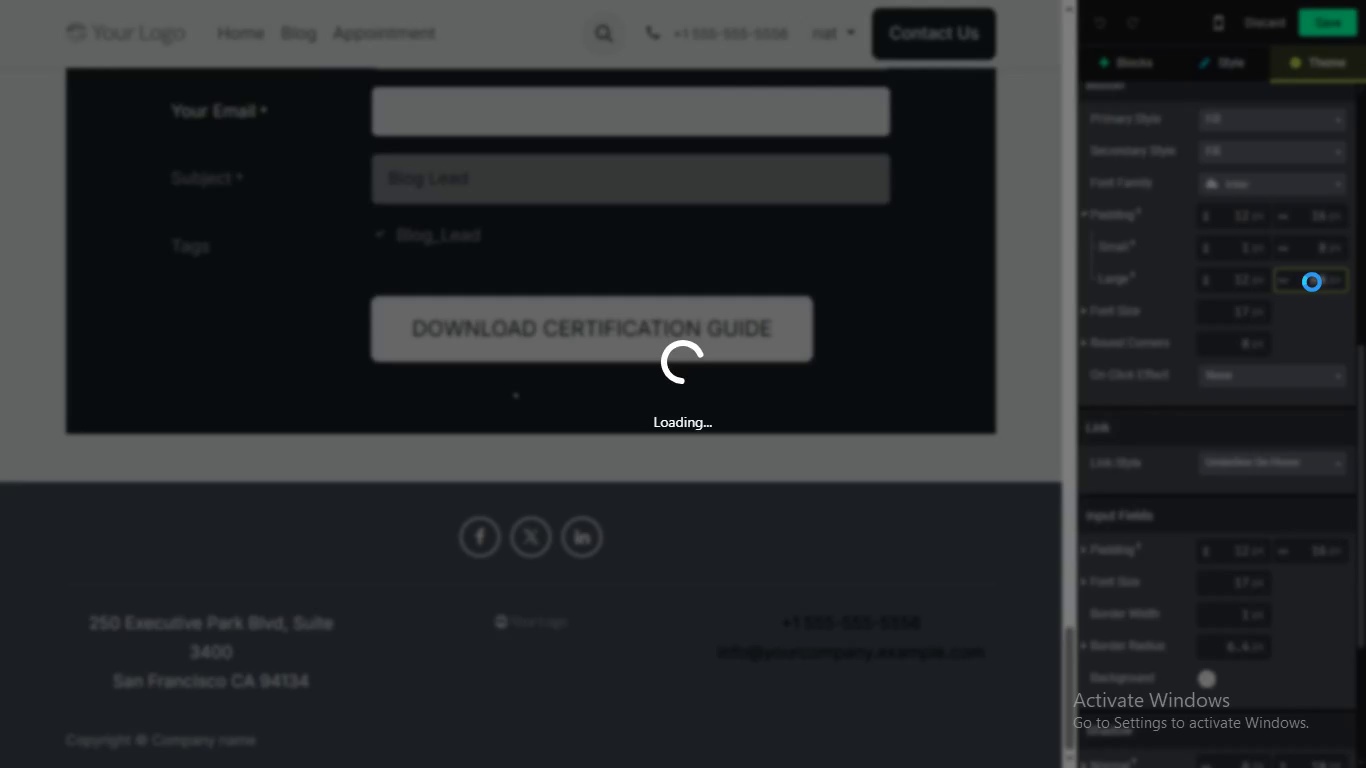 
double_click([1312, 282])
 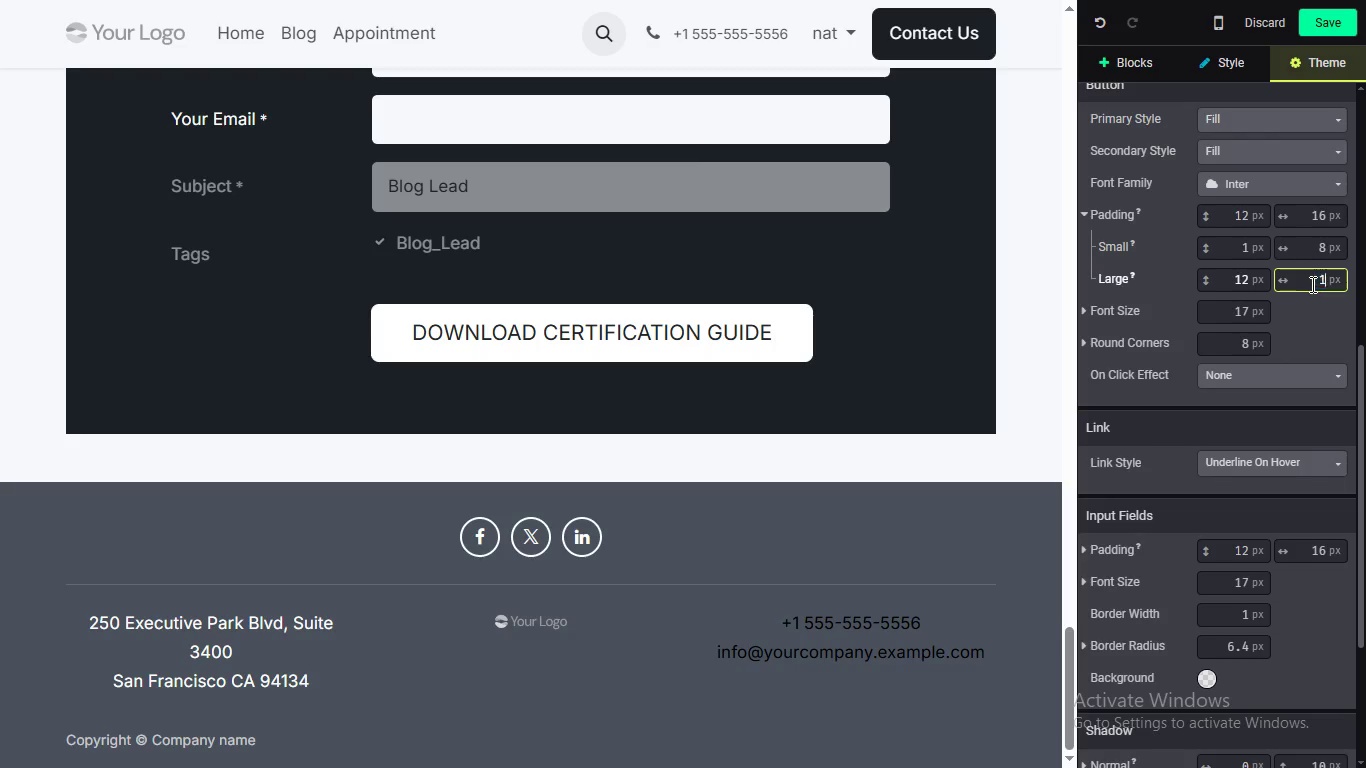 
type(16)
 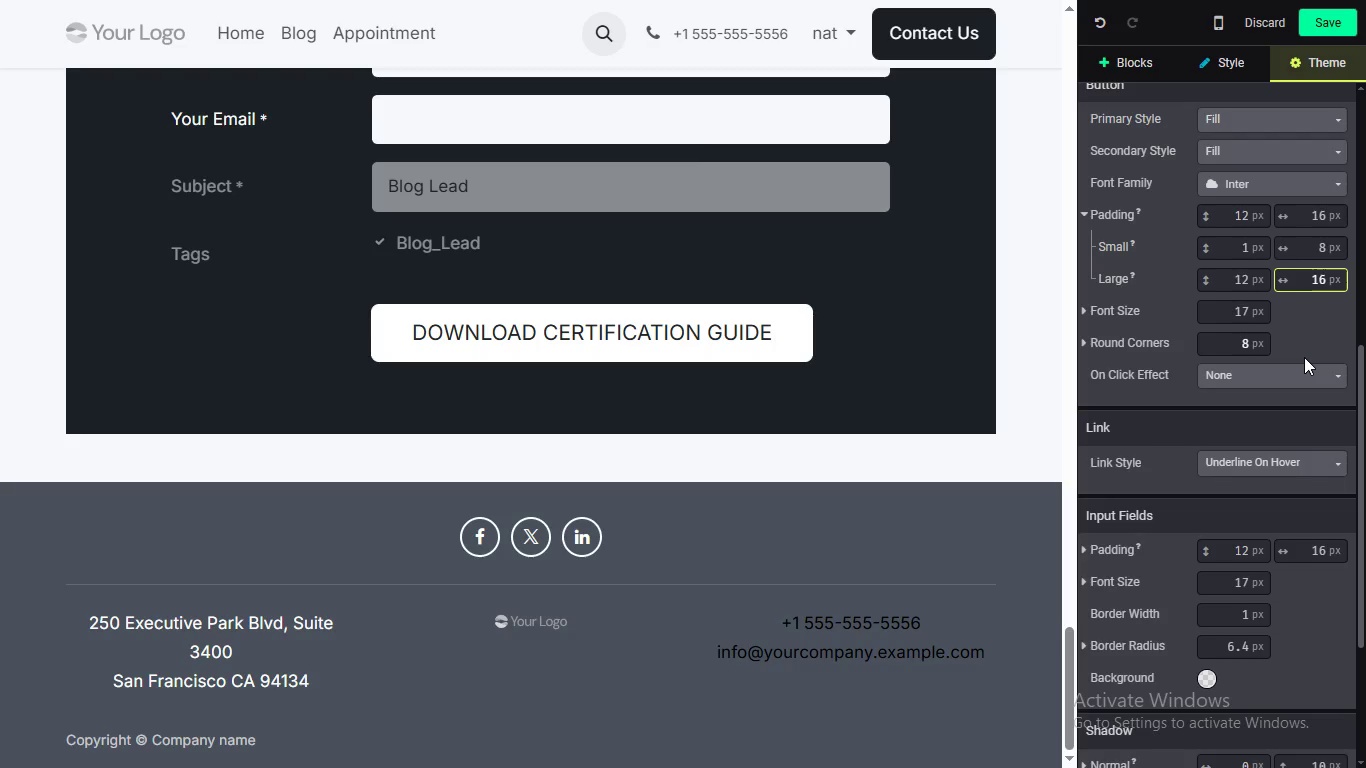 
left_click([1304, 357])
 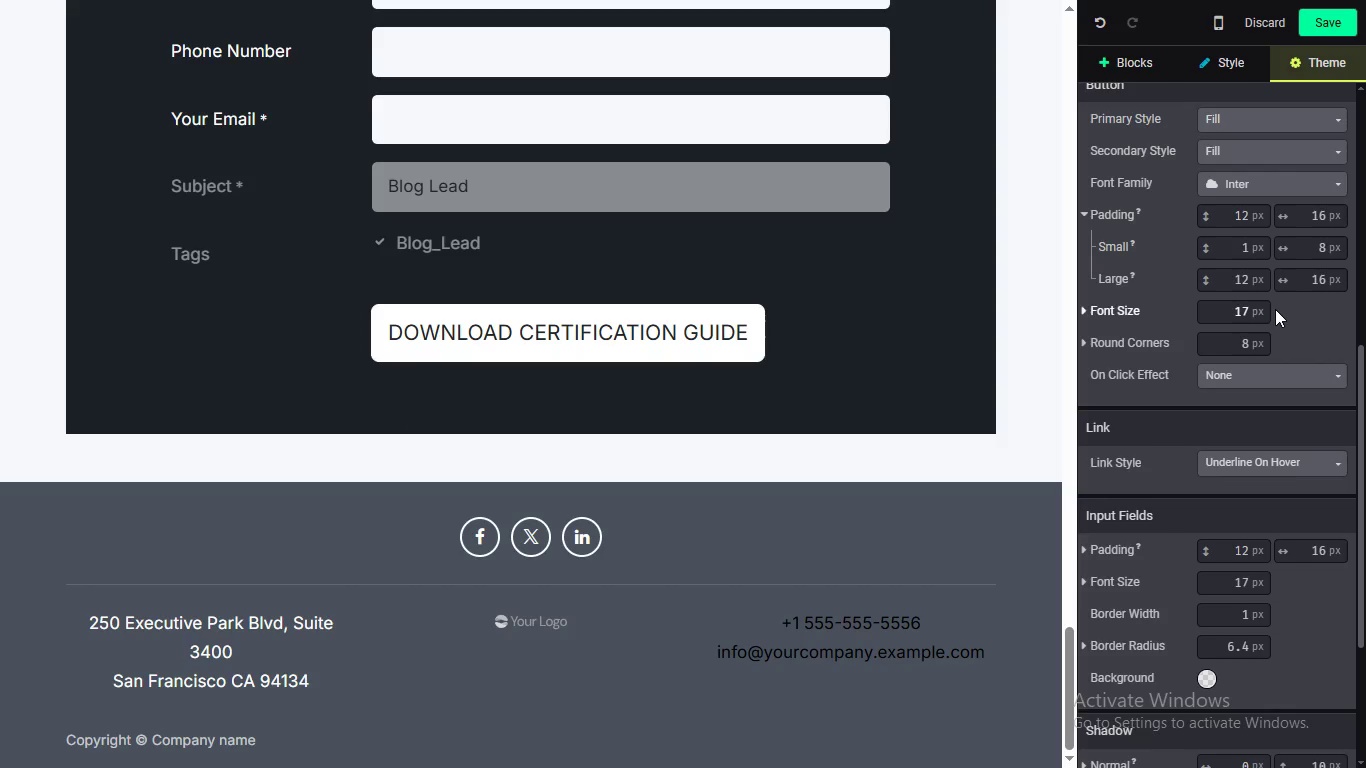 
wait(11.47)
 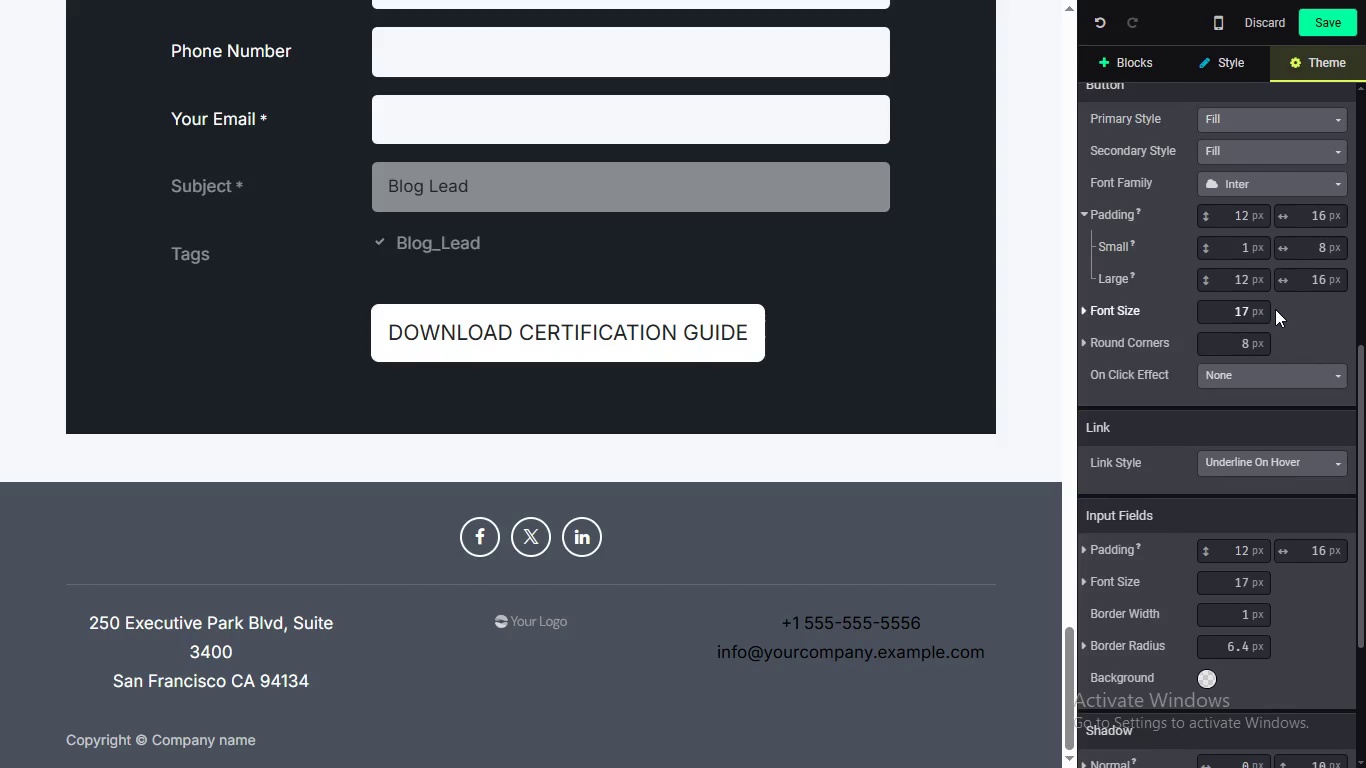 
double_click([1321, 274])
 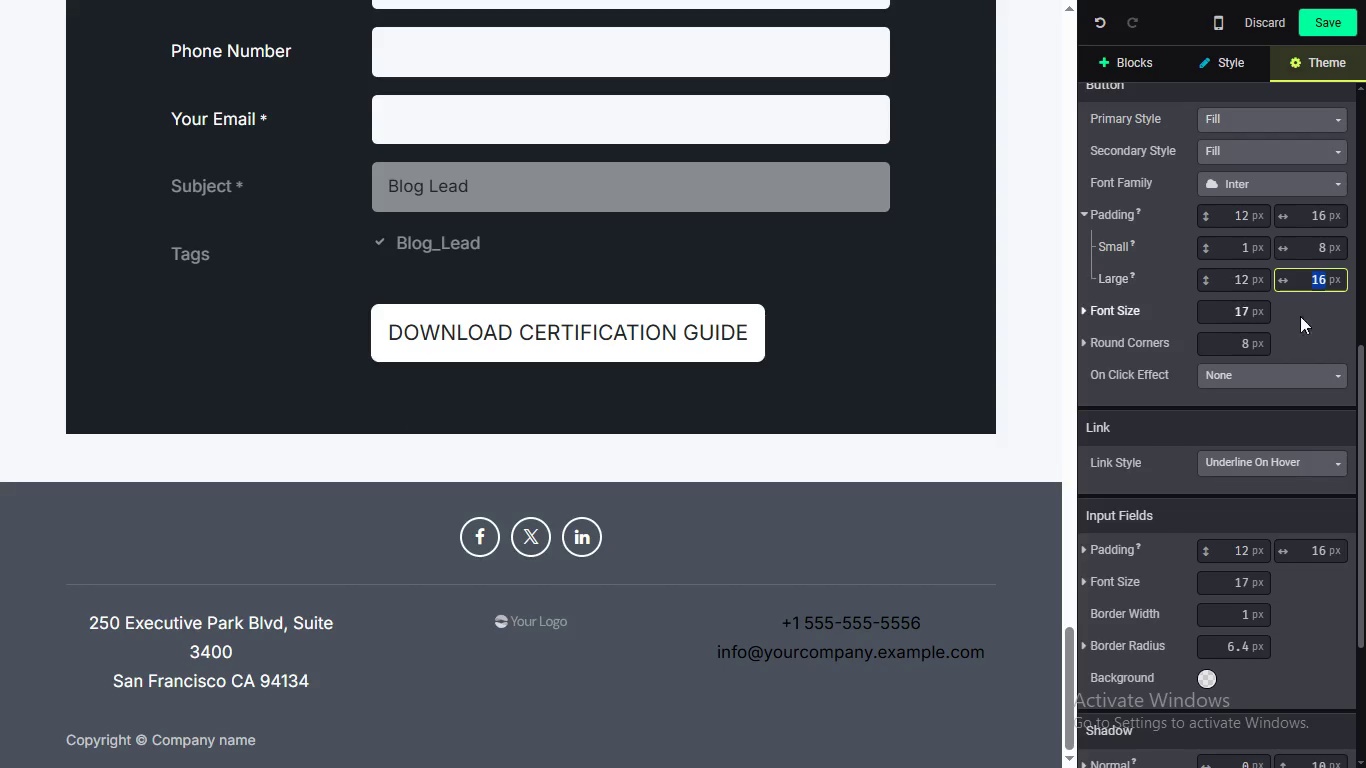 
triple_click([1322, 275])
 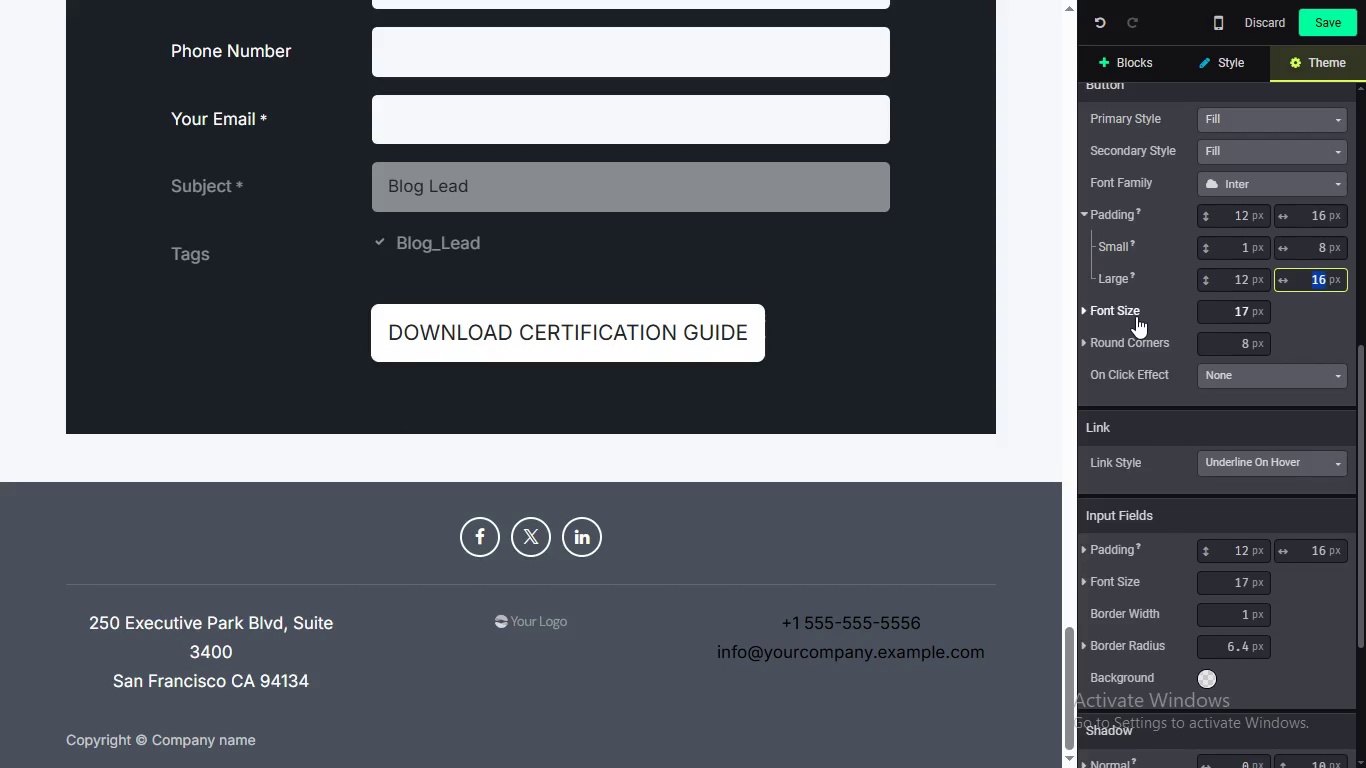 
type(60)
 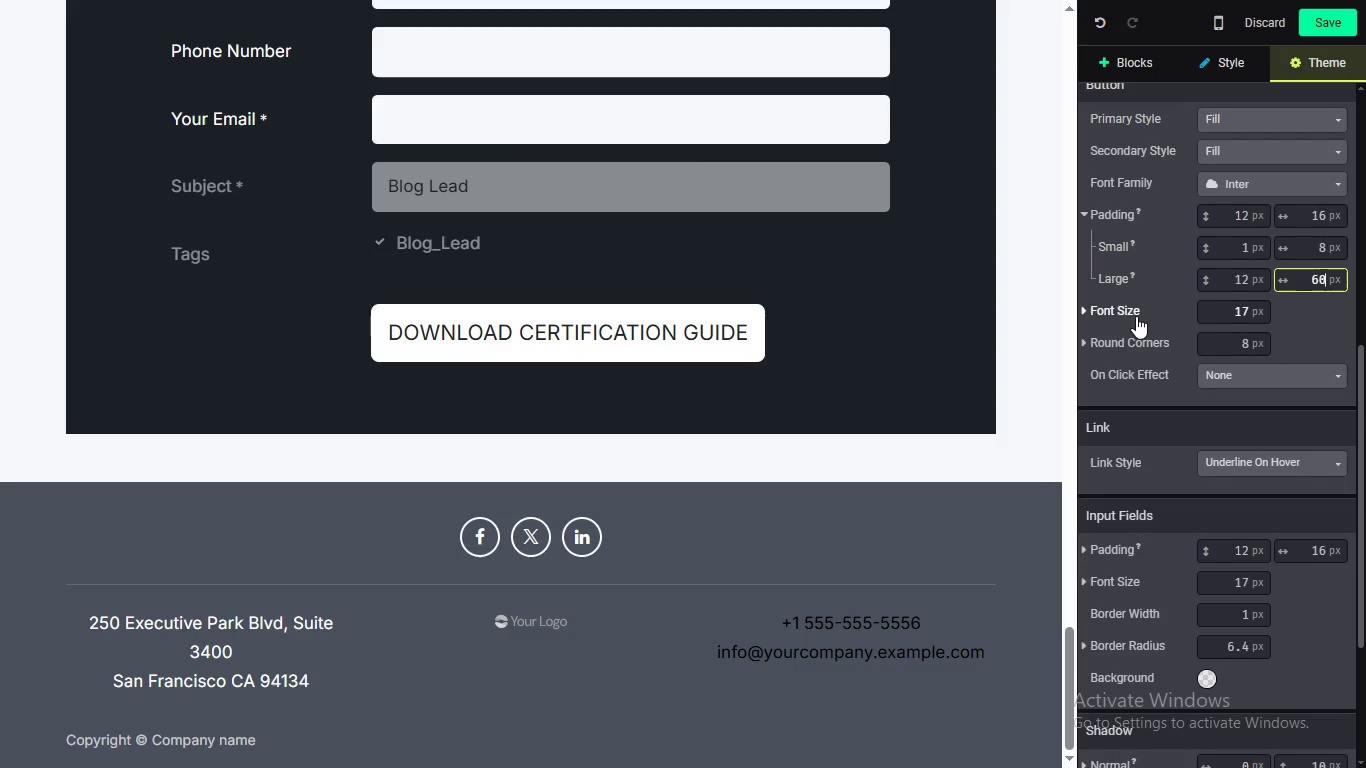 
key(Enter)
 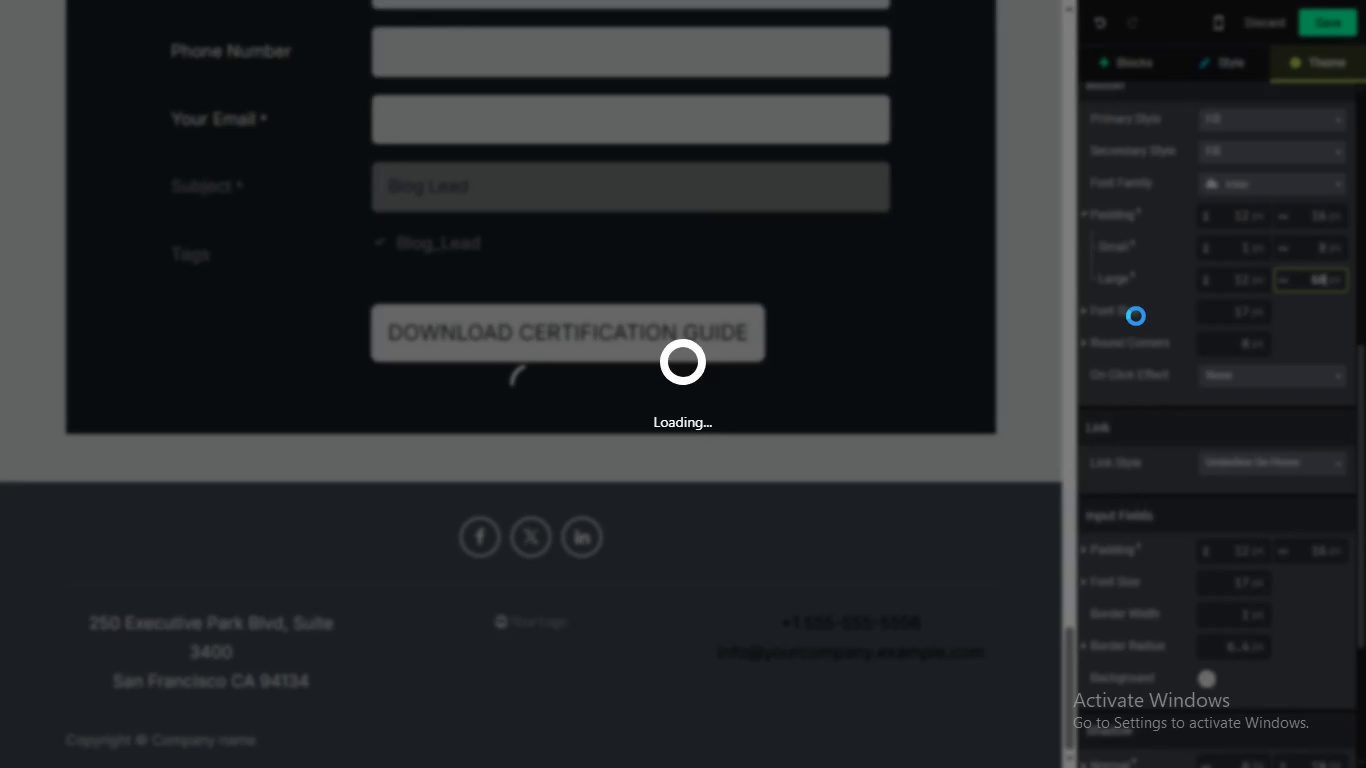 
wait(11.11)
 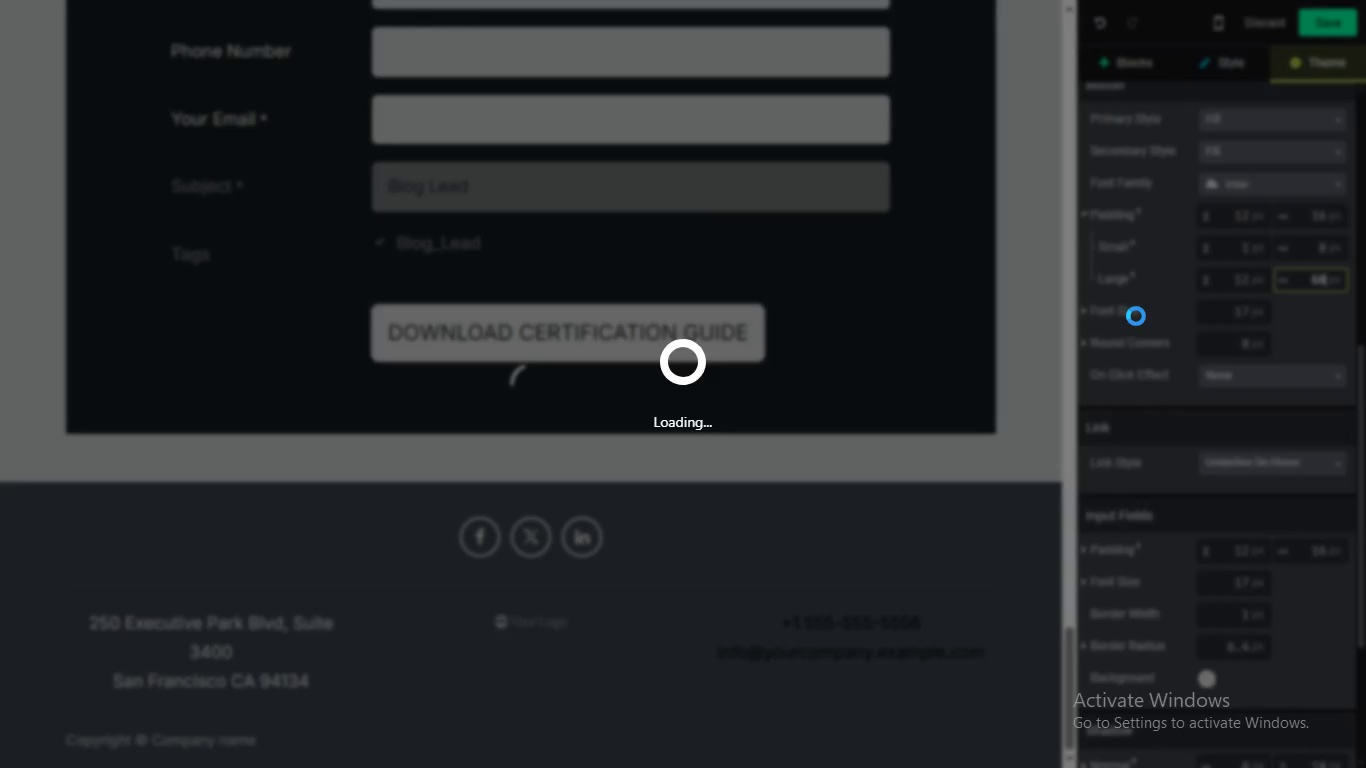 
key(Backspace)
type(7)
key(Backspace)
key(Backspace)
type(70)
 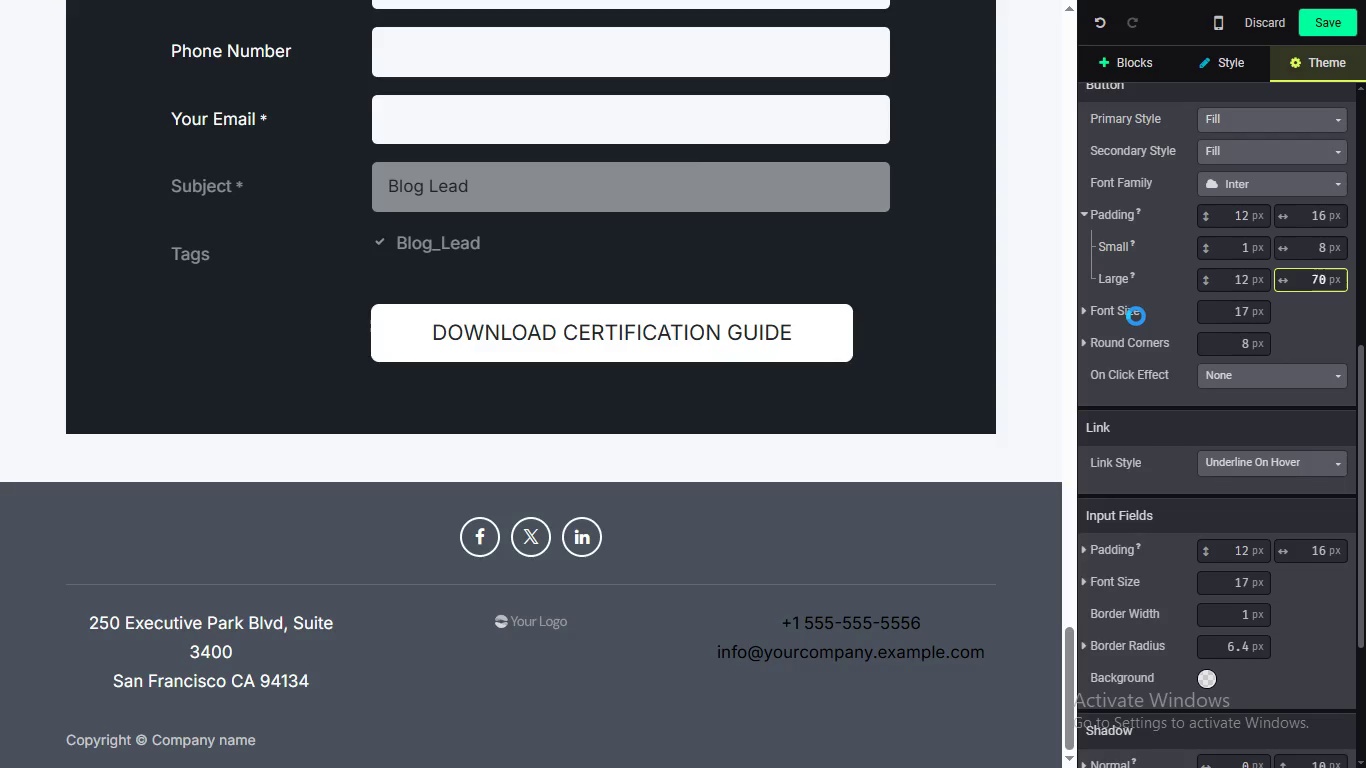 
key(Enter)
 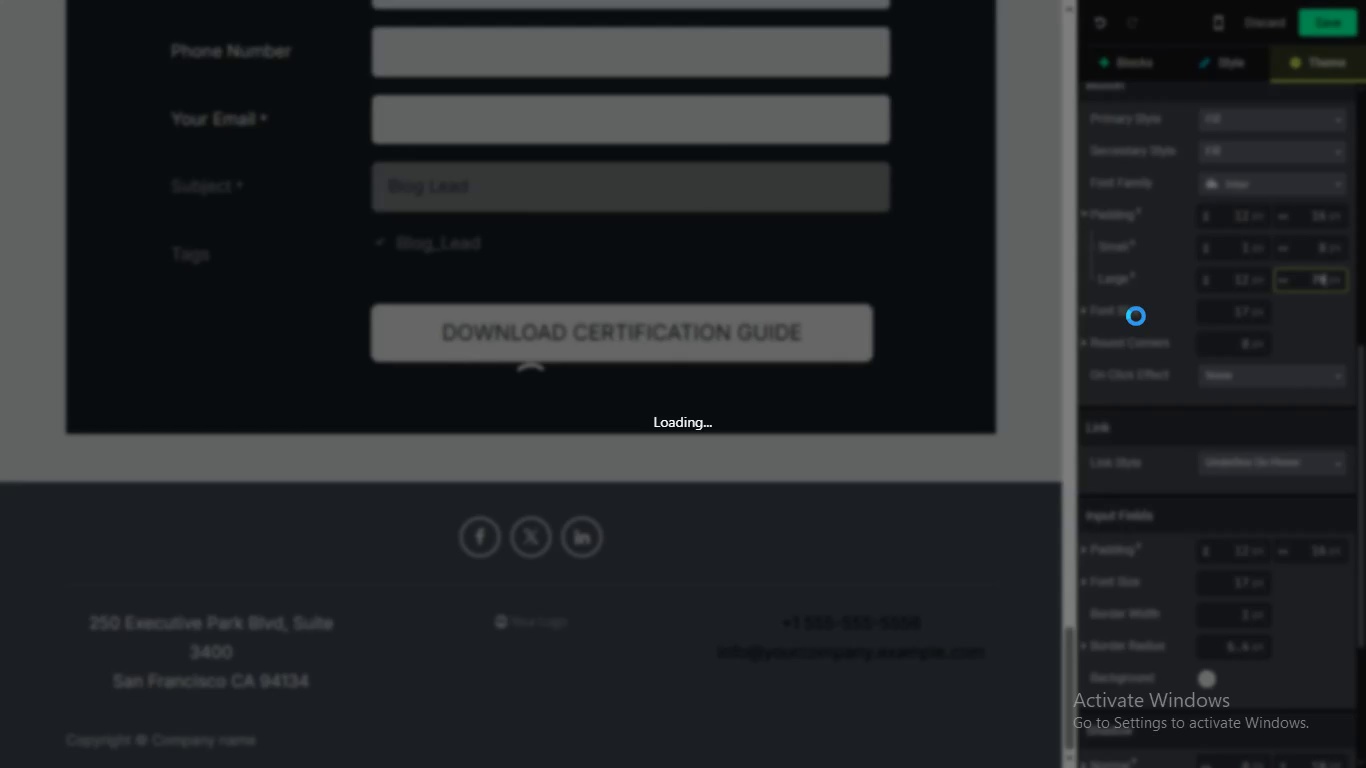 
wait(9.62)
 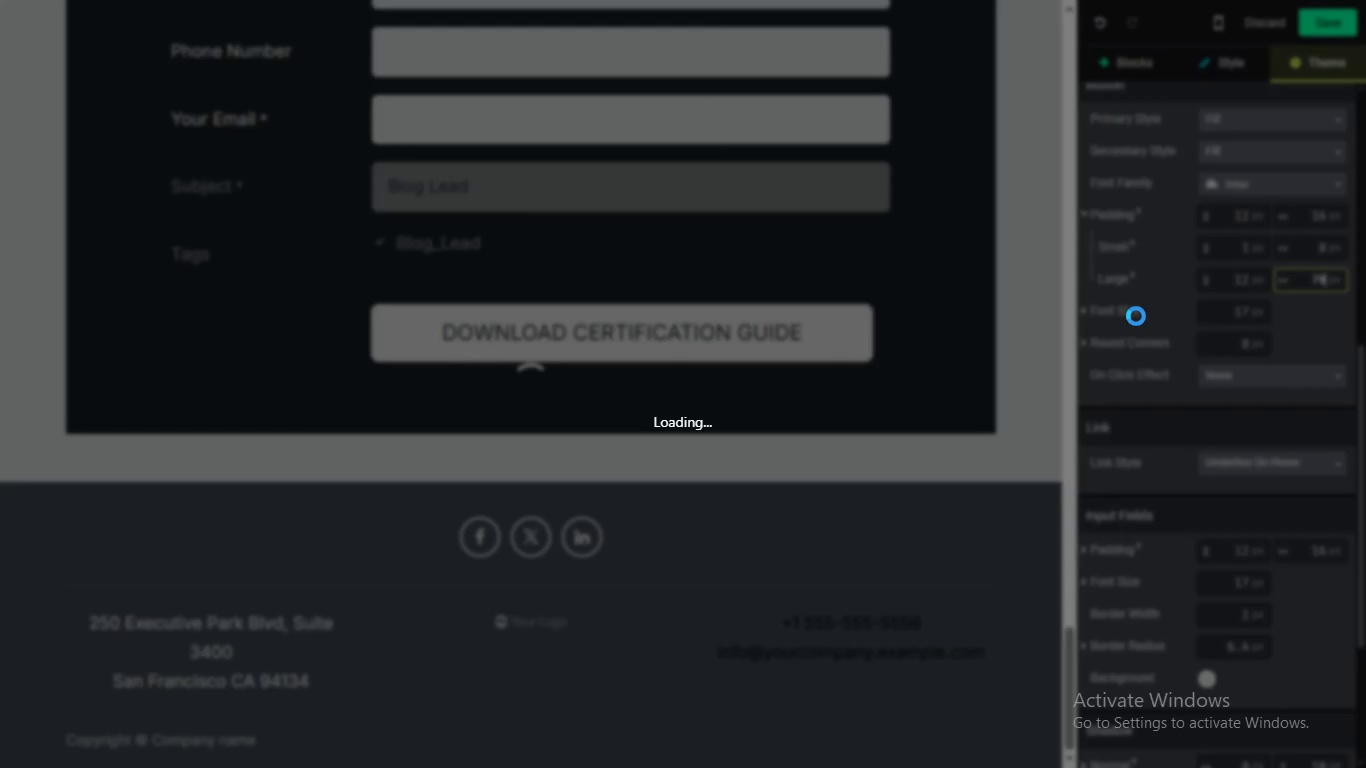 
key(Backspace)
 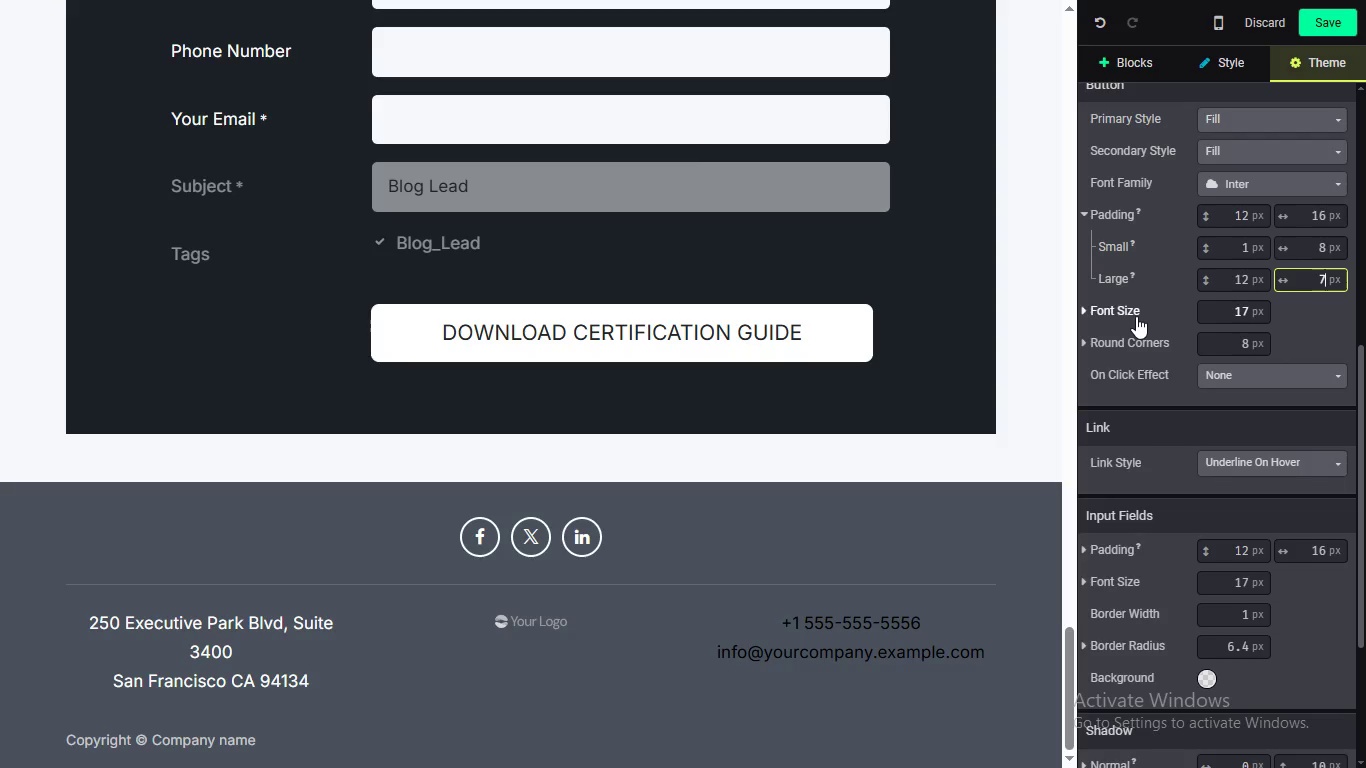 
key(5)
 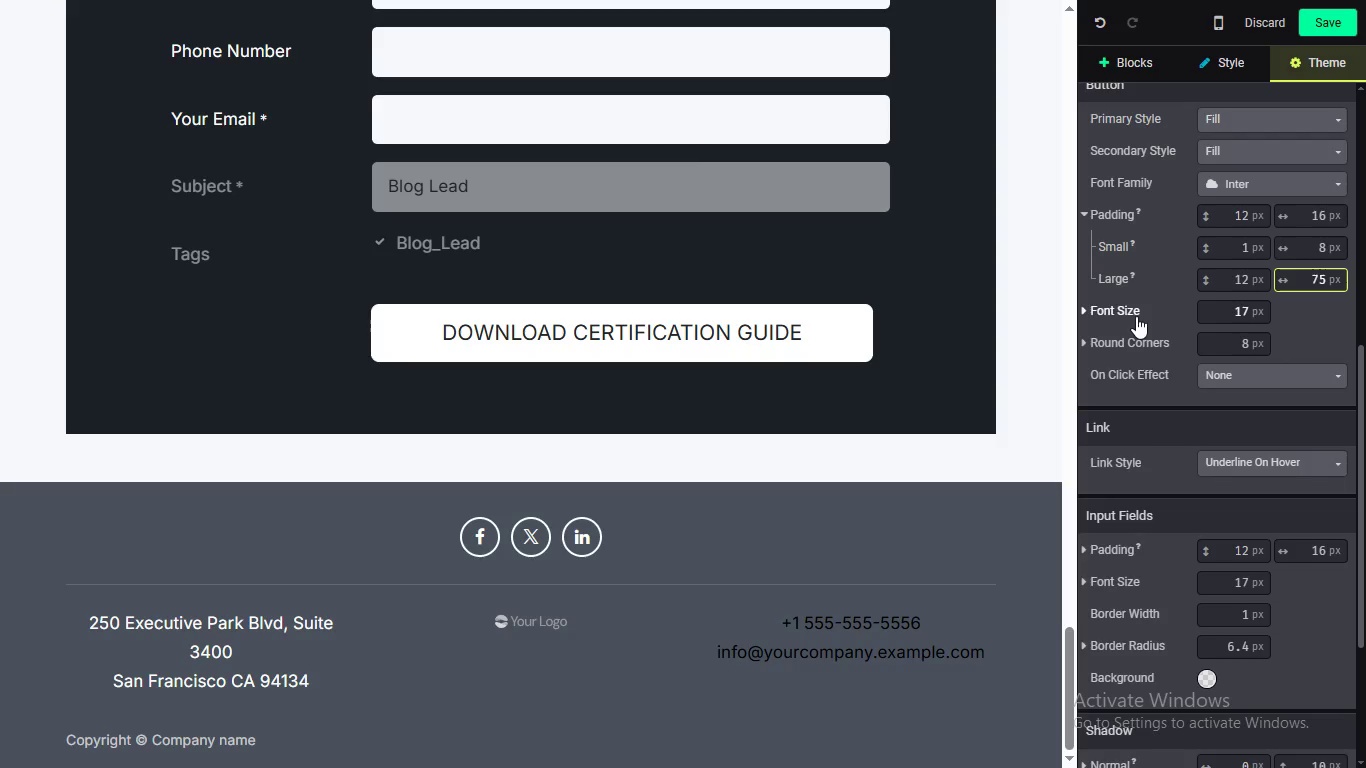 
key(Enter)
 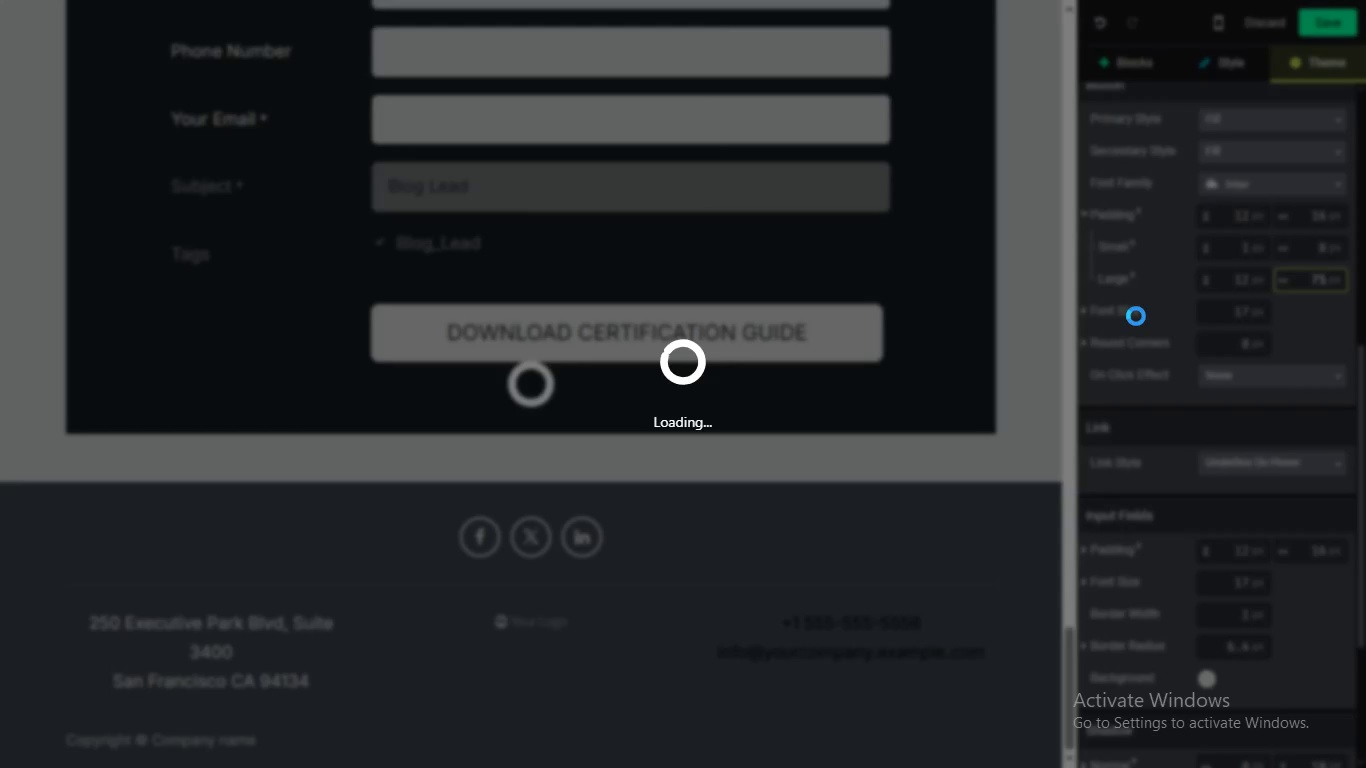 
wait(9.8)
 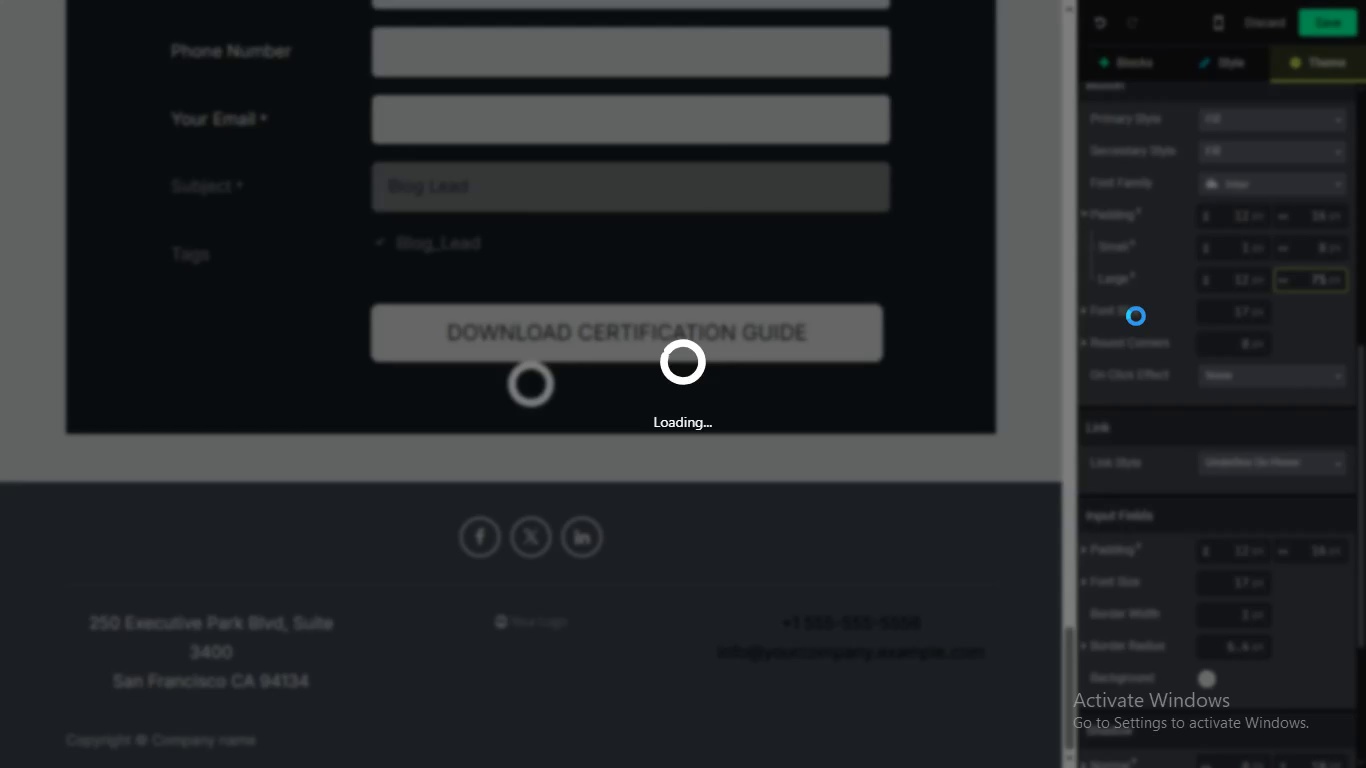 
left_click([1305, 14])
 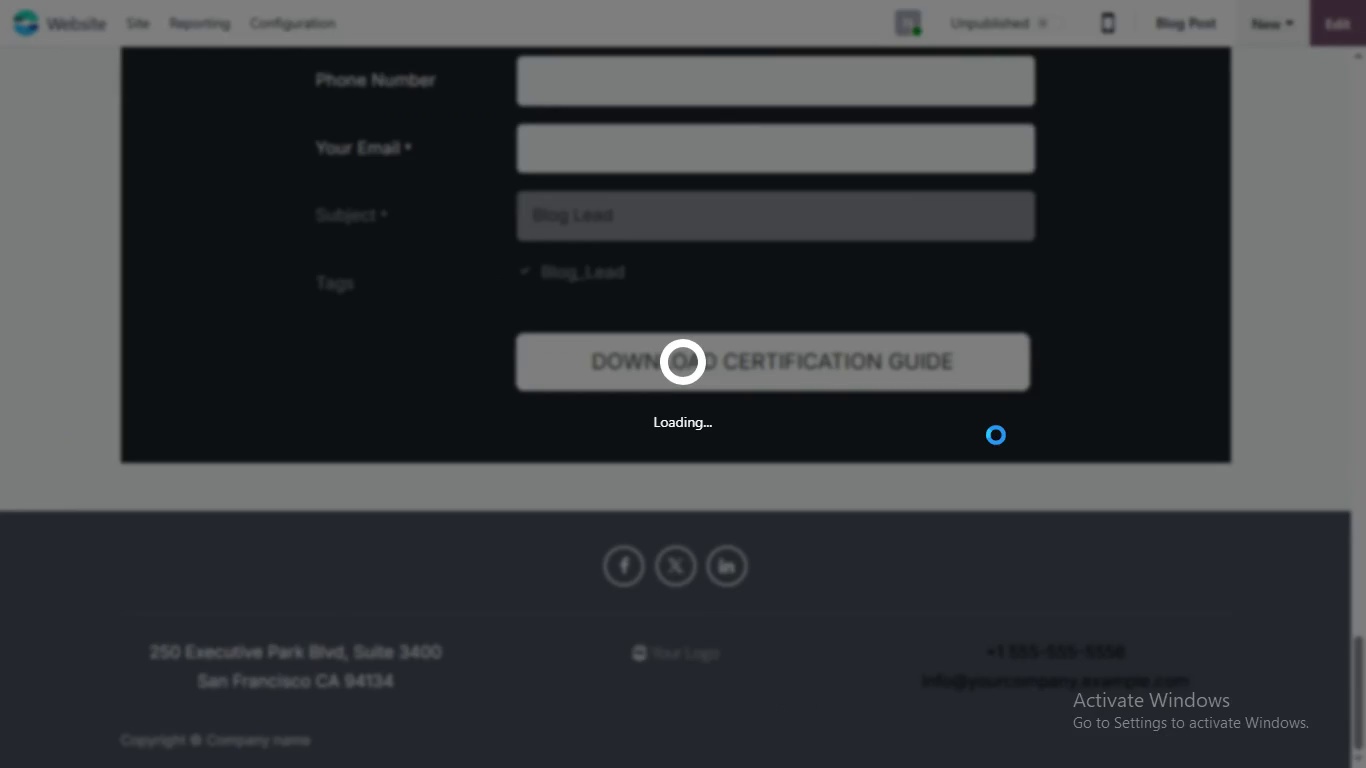 
left_click_drag(start_coordinate=[997, 436], to_coordinate=[1337, 26])
 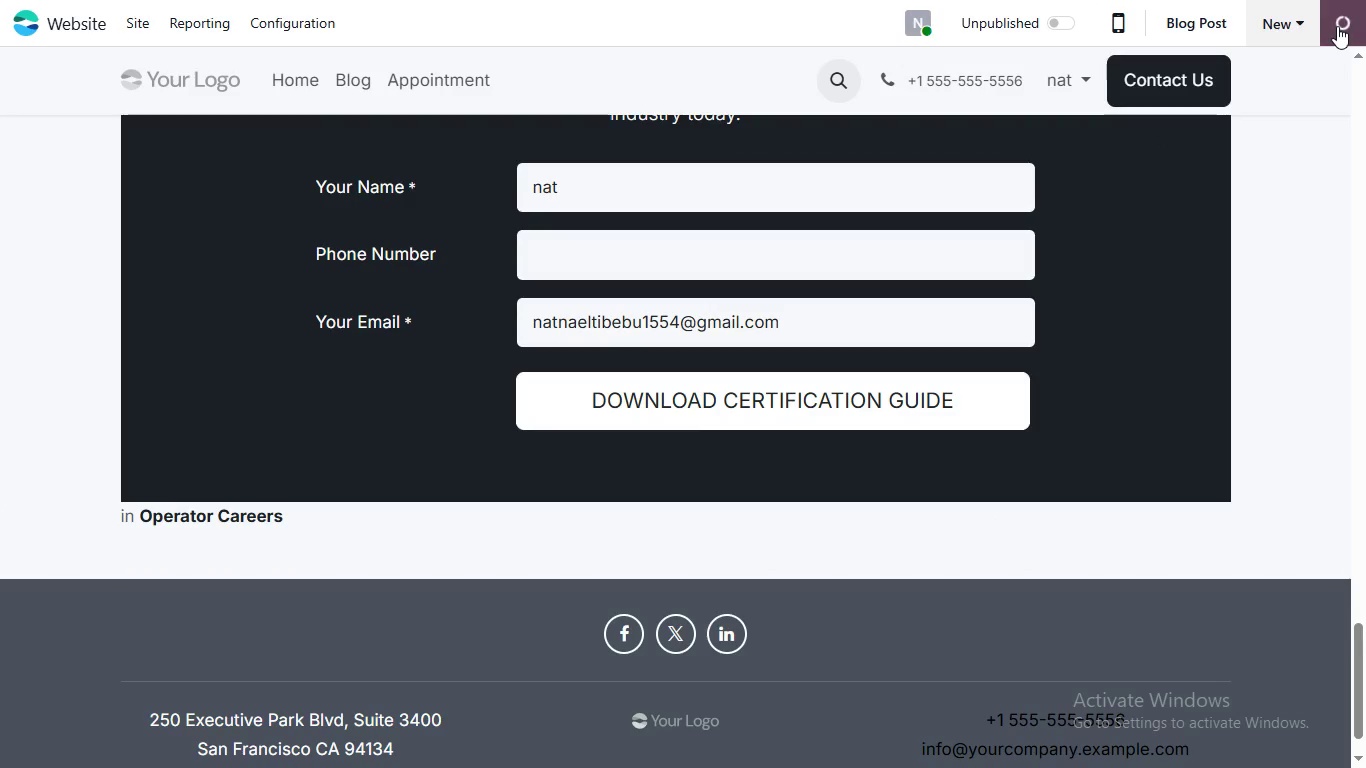 
left_click([1337, 26])
 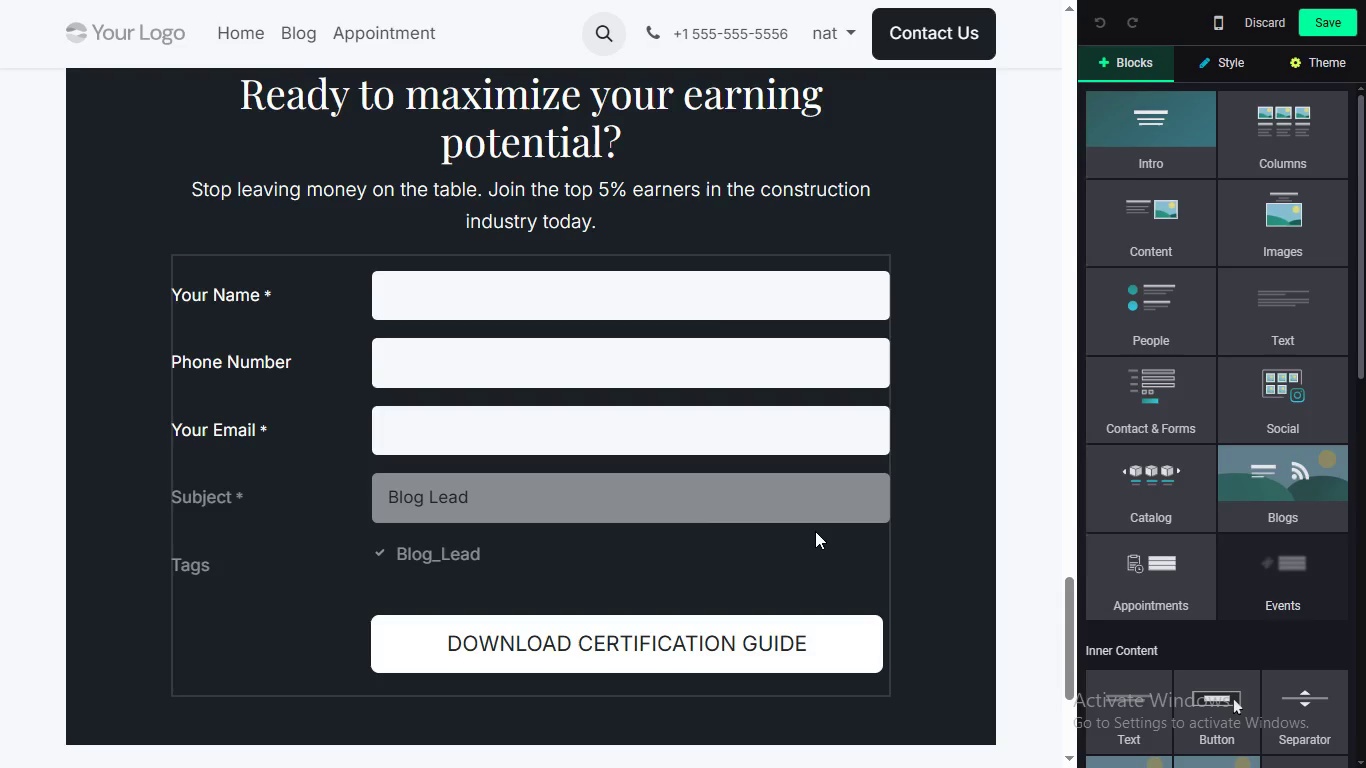 
wait(19.42)
 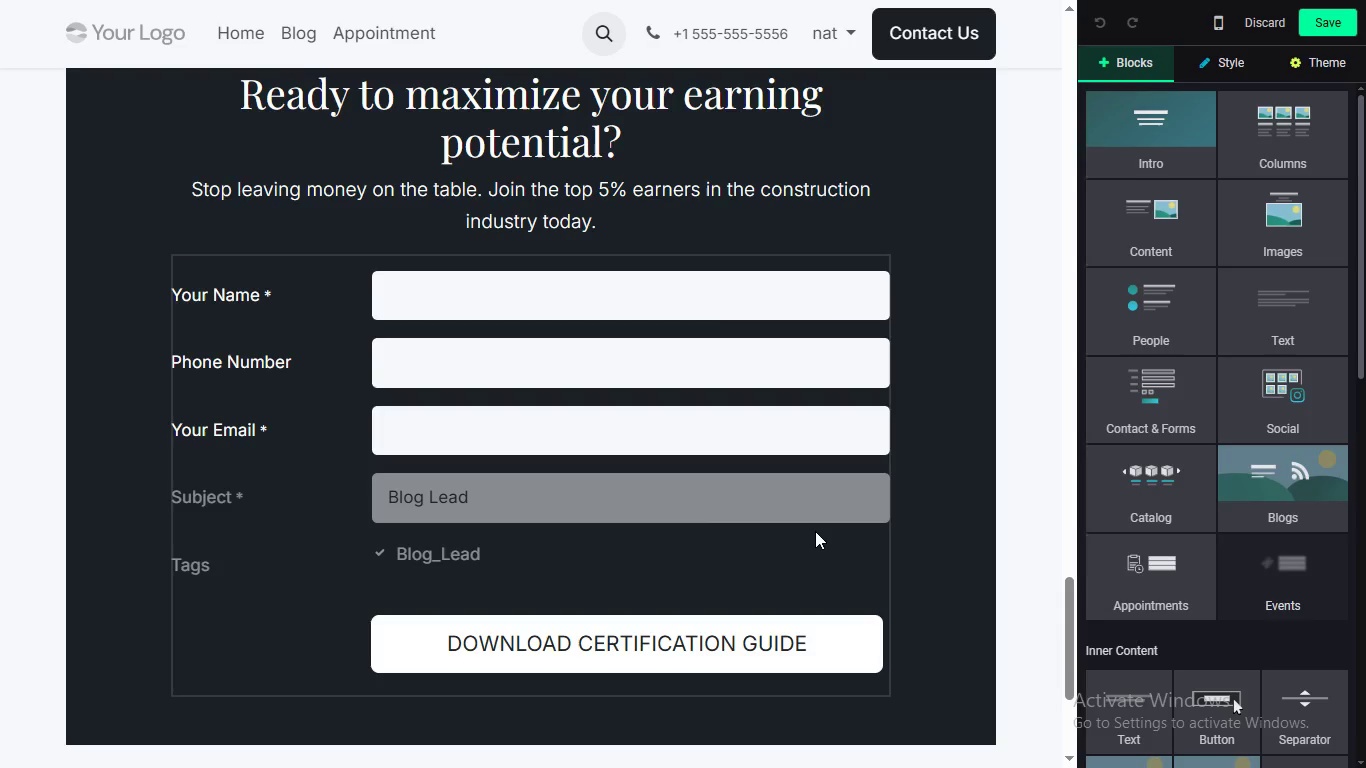 
left_click([784, 661])
 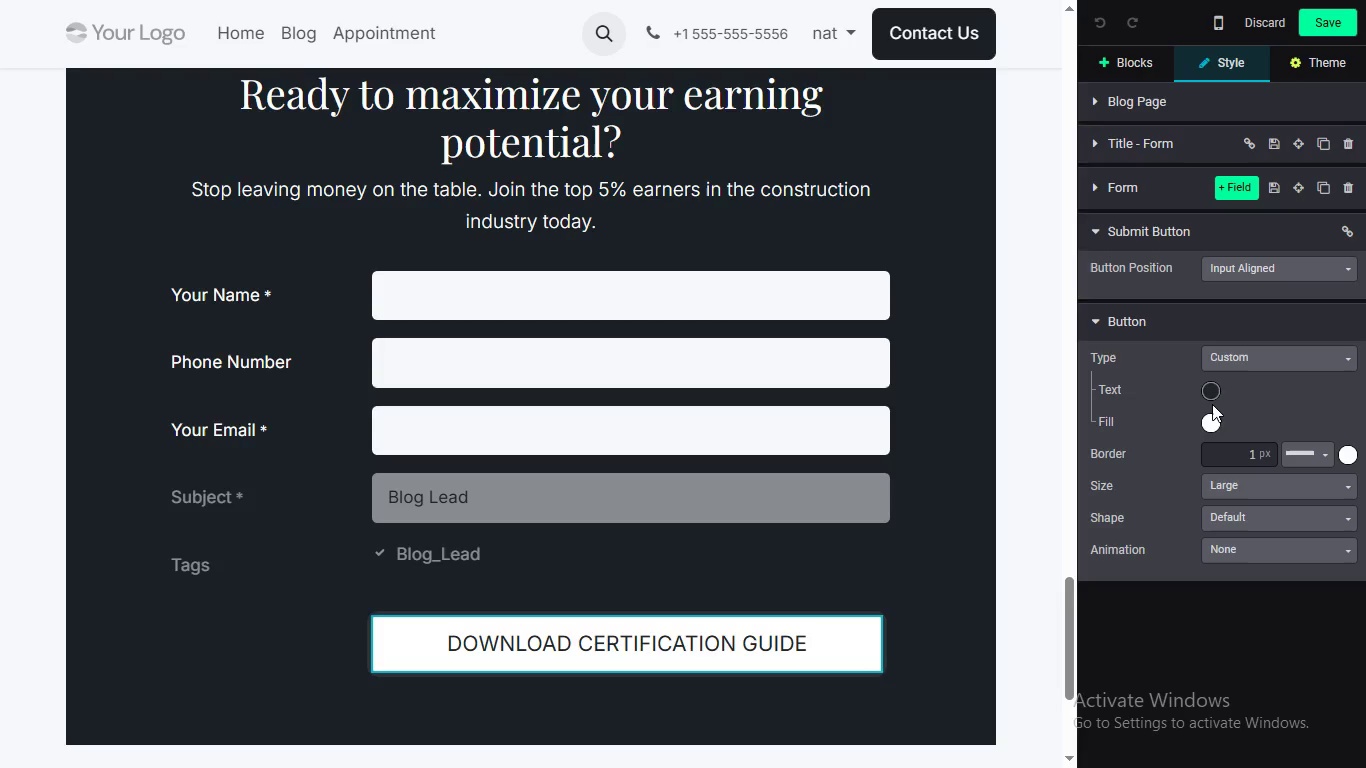 
wait(6.11)
 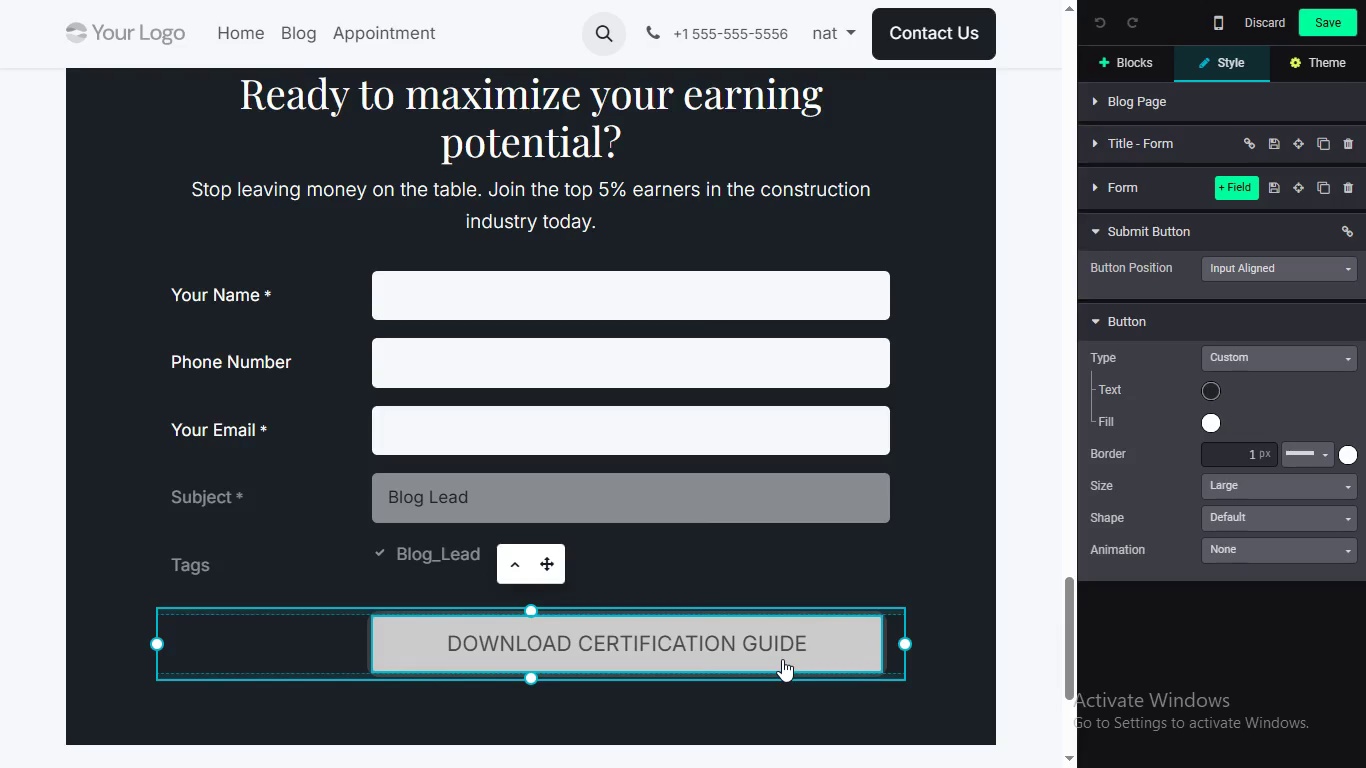 
left_click([1209, 396])
 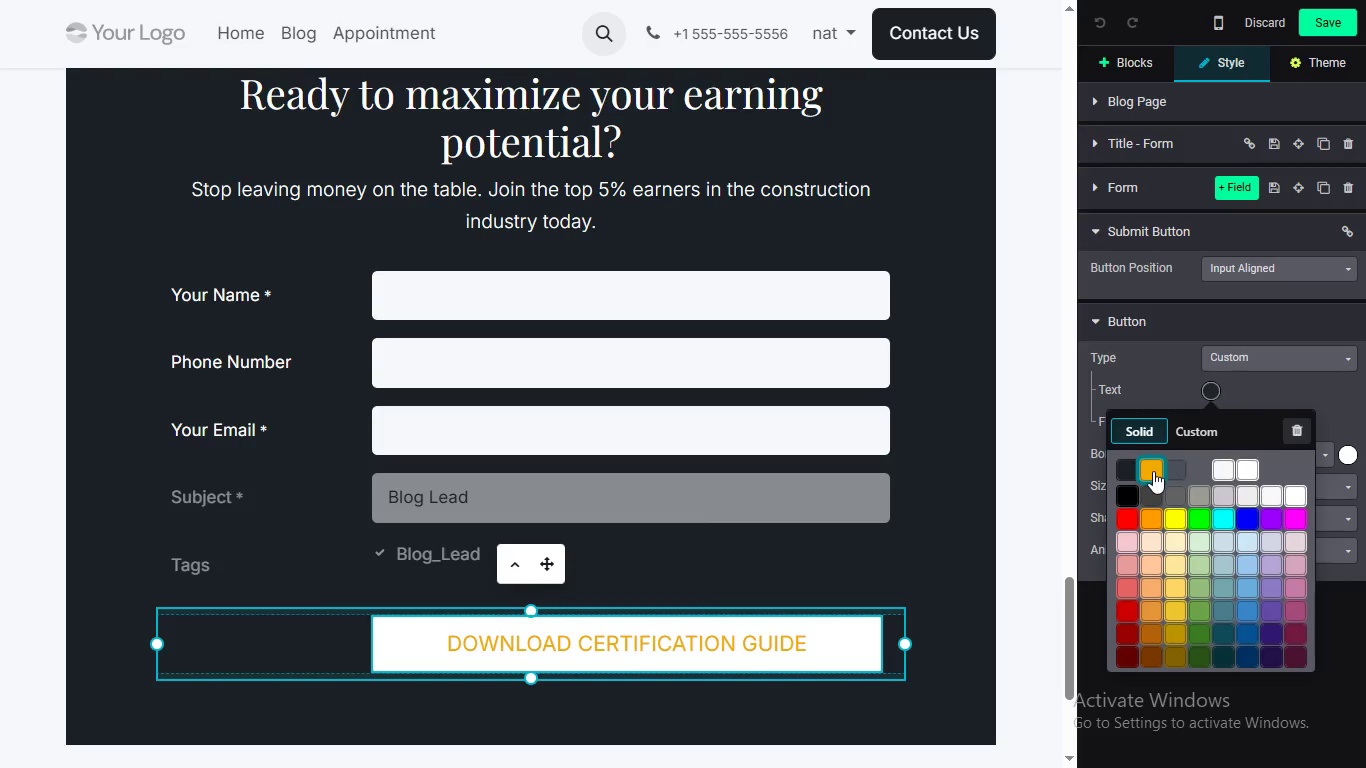 
left_click([1292, 384])
 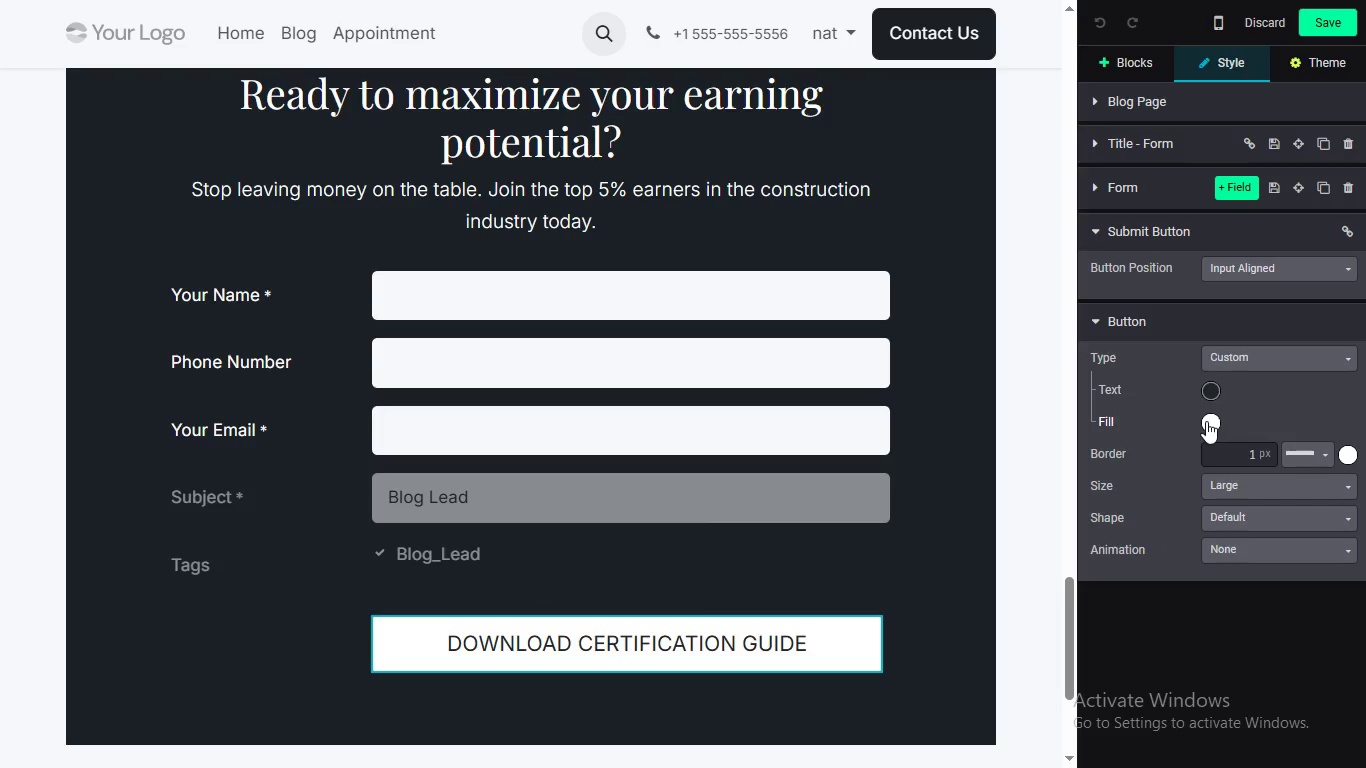 
left_click([1206, 421])
 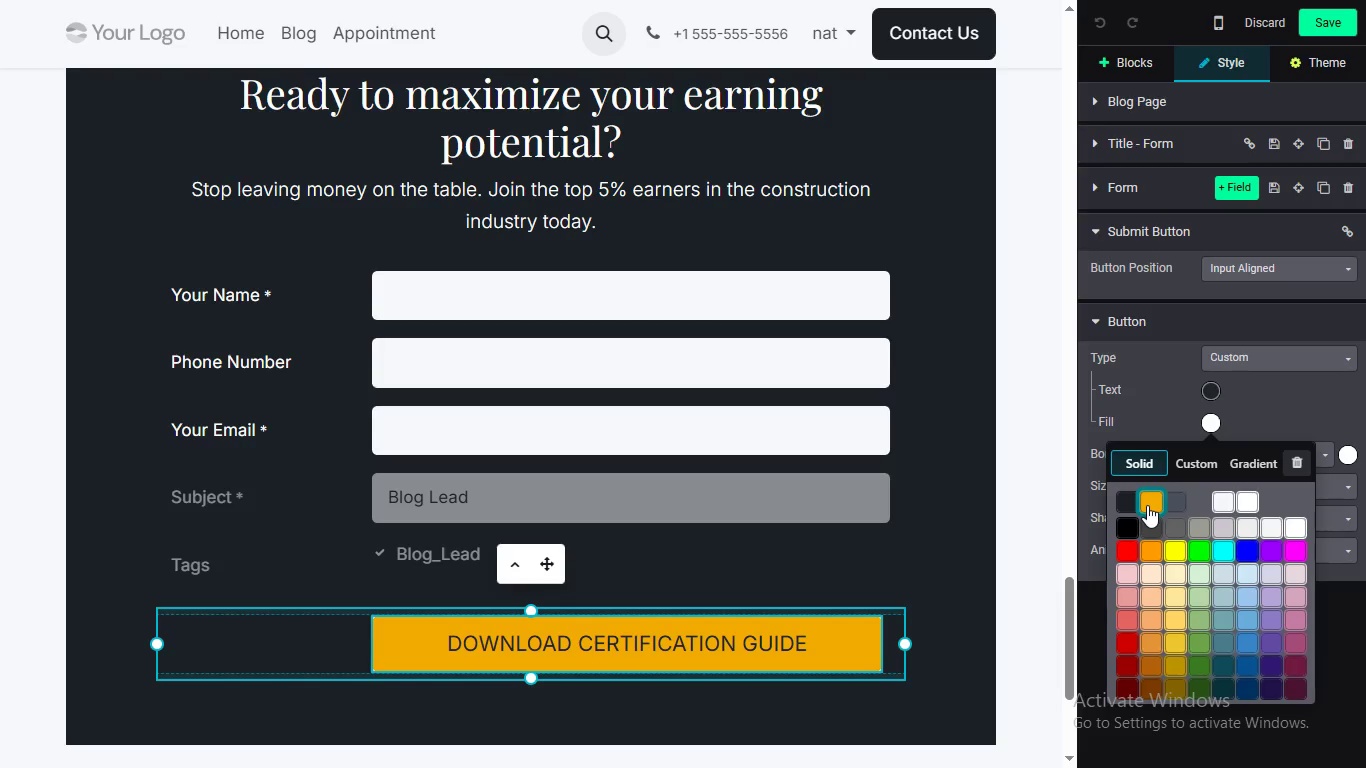 
left_click([1148, 505])
 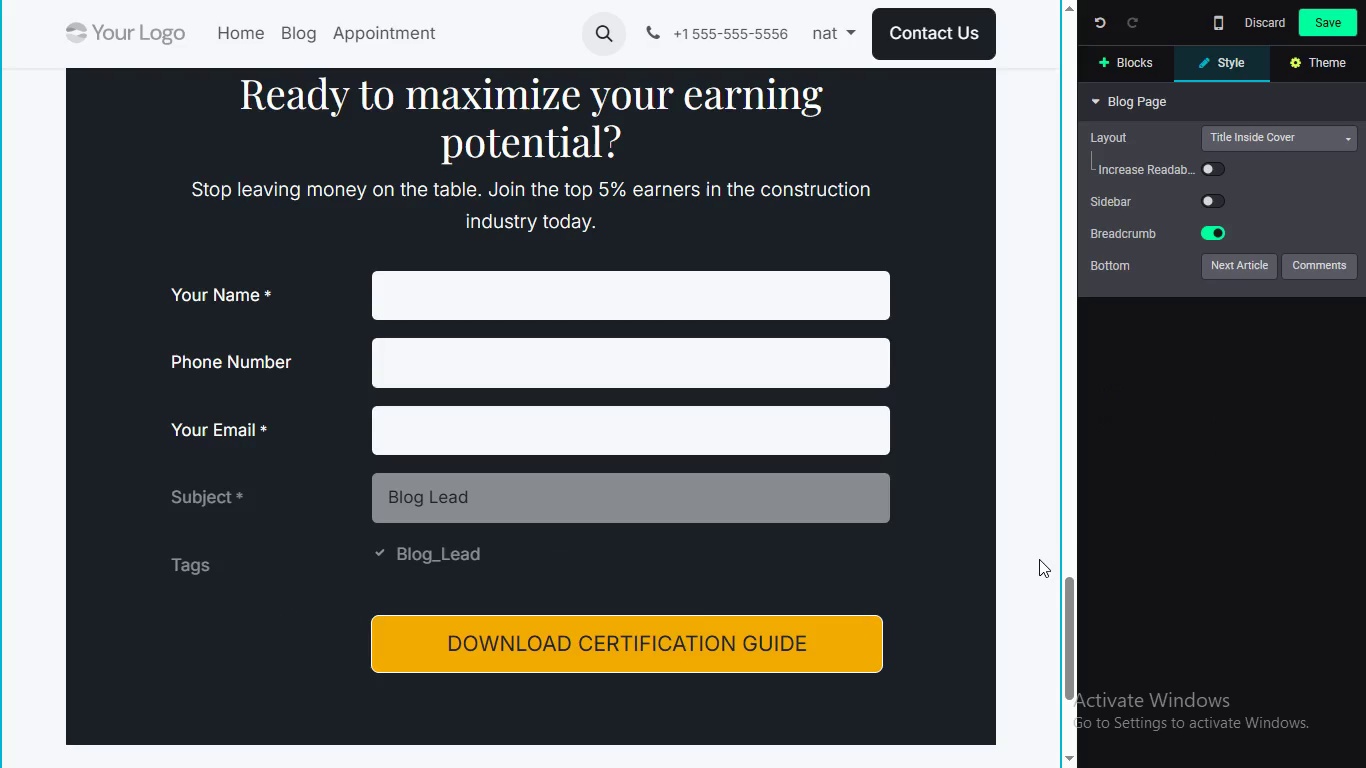 
left_click([819, 644])
 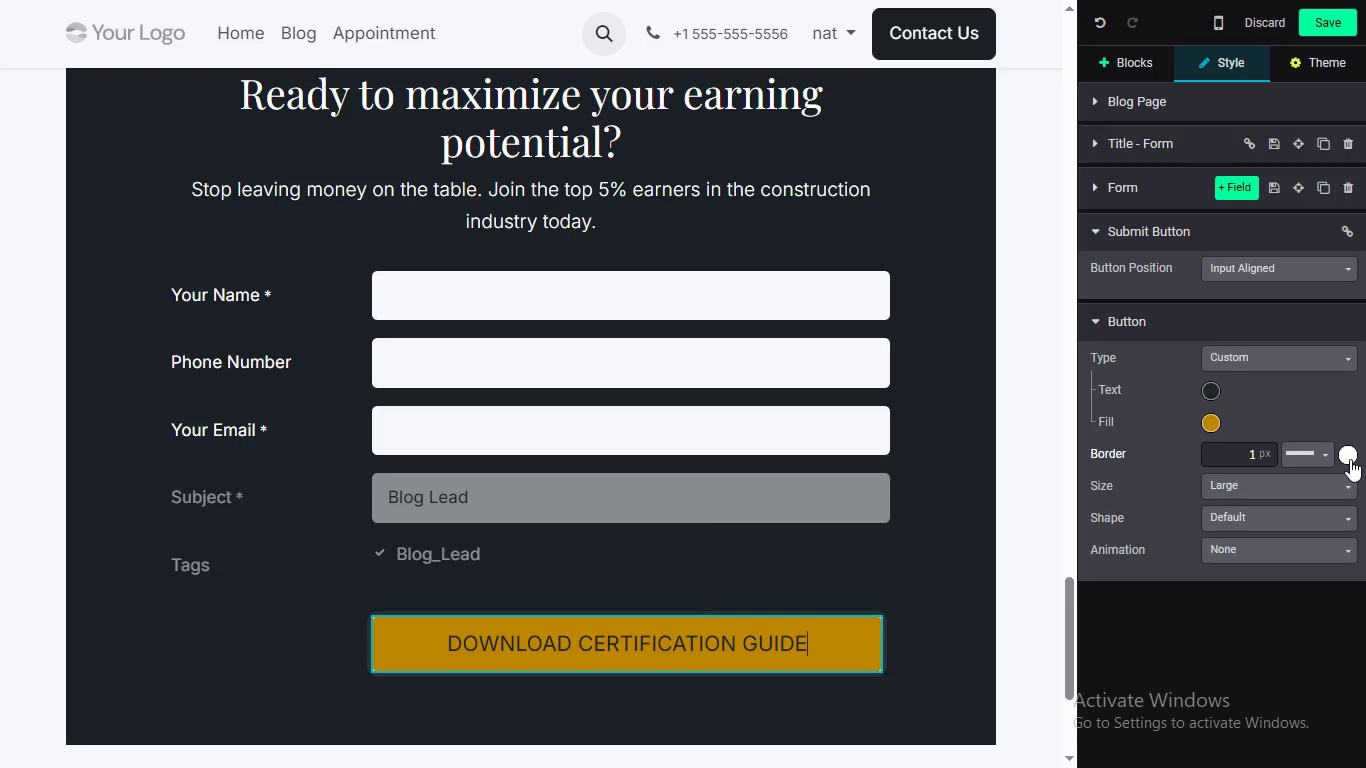 
left_click([1350, 459])
 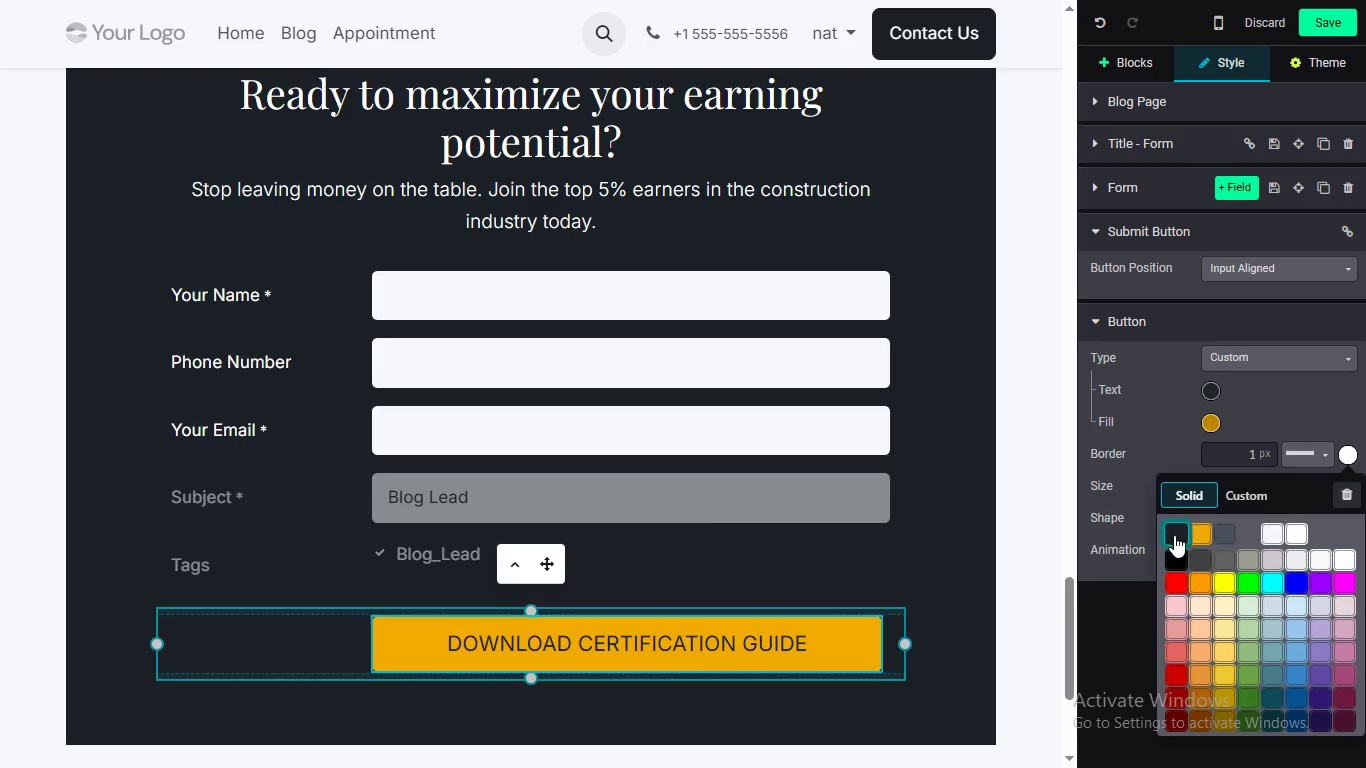 
left_click([1203, 535])
 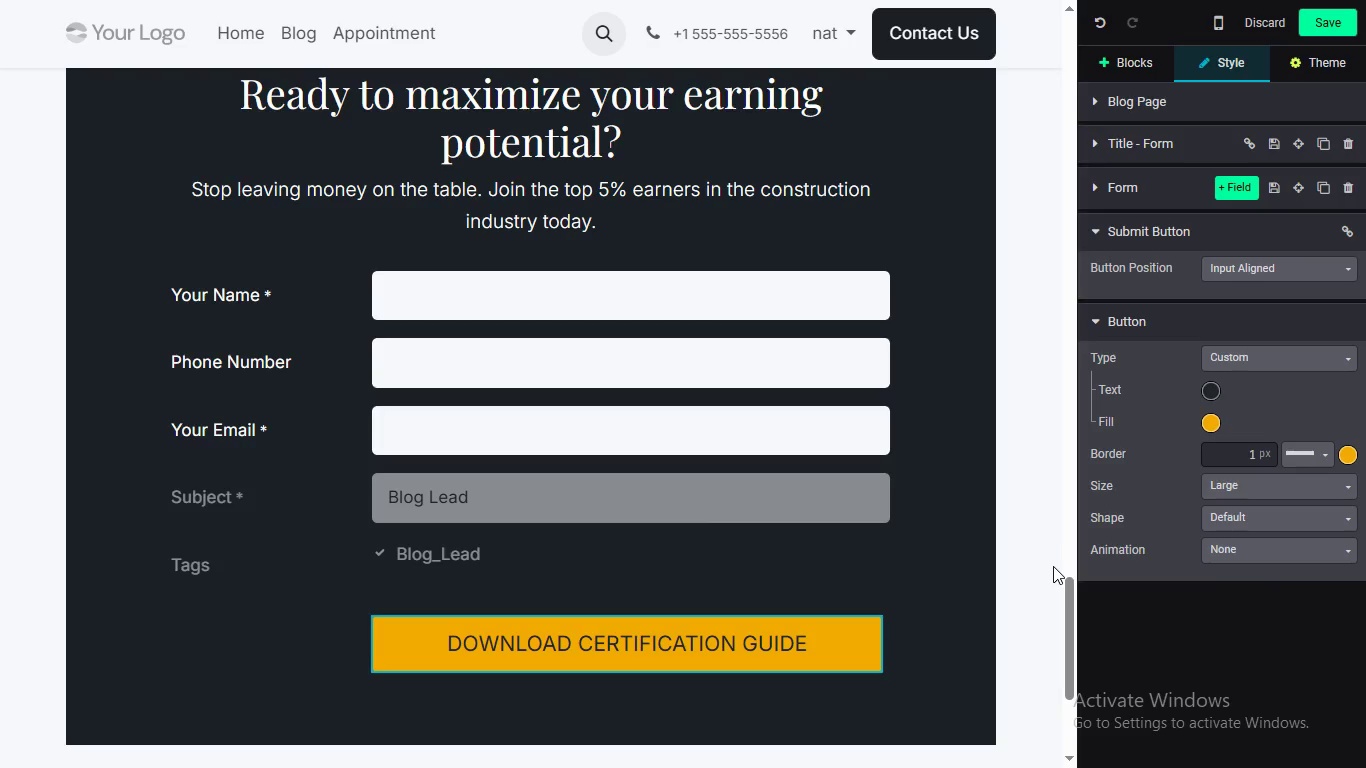 
left_click([1049, 567])
 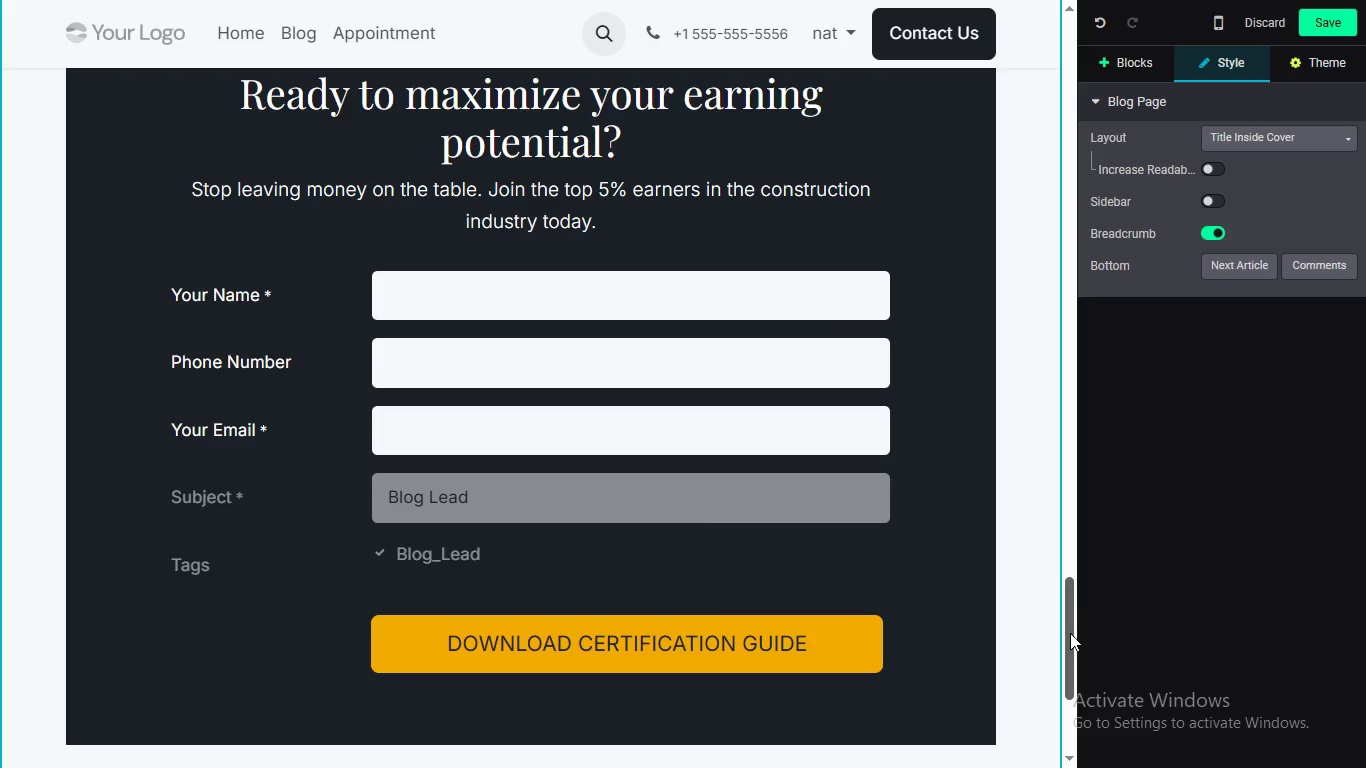 
left_click_drag(start_coordinate=[1069, 634], to_coordinate=[1066, 614])
 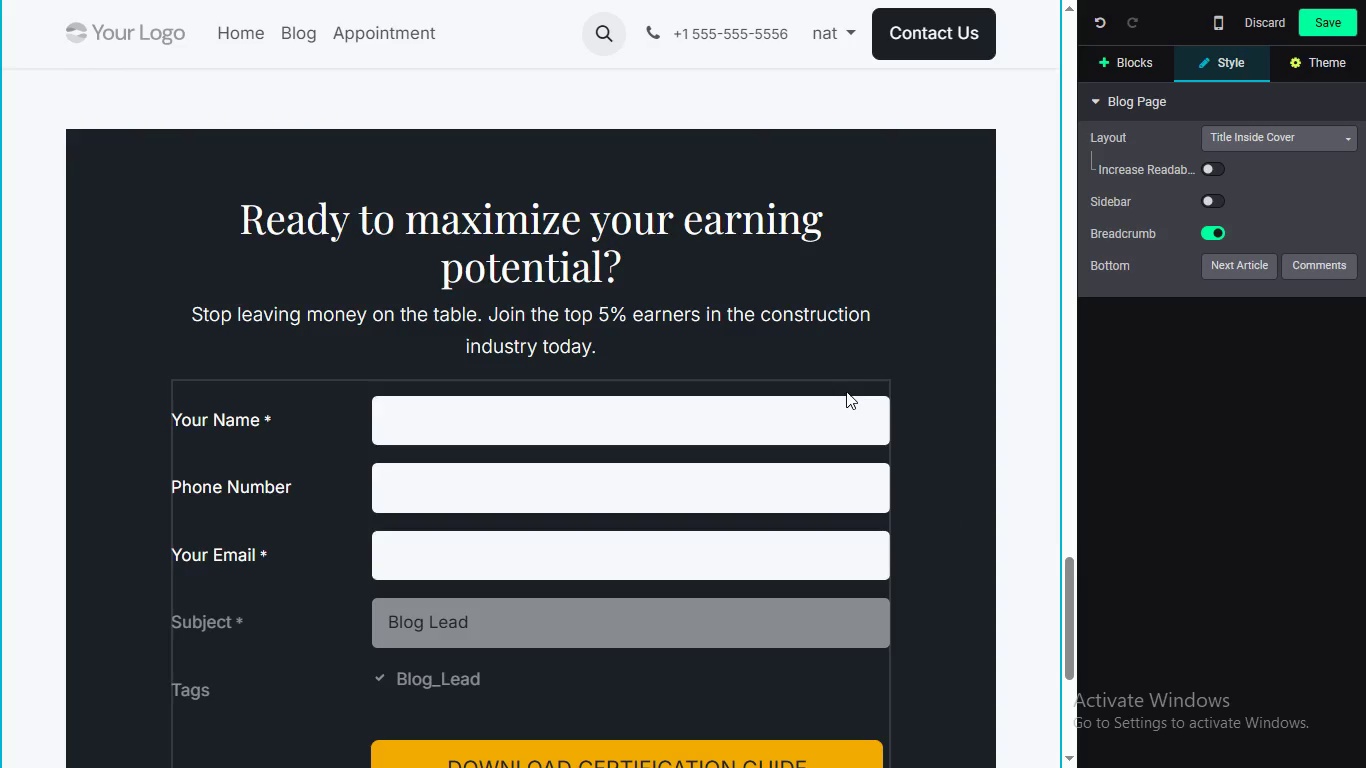 
left_click([846, 391])
 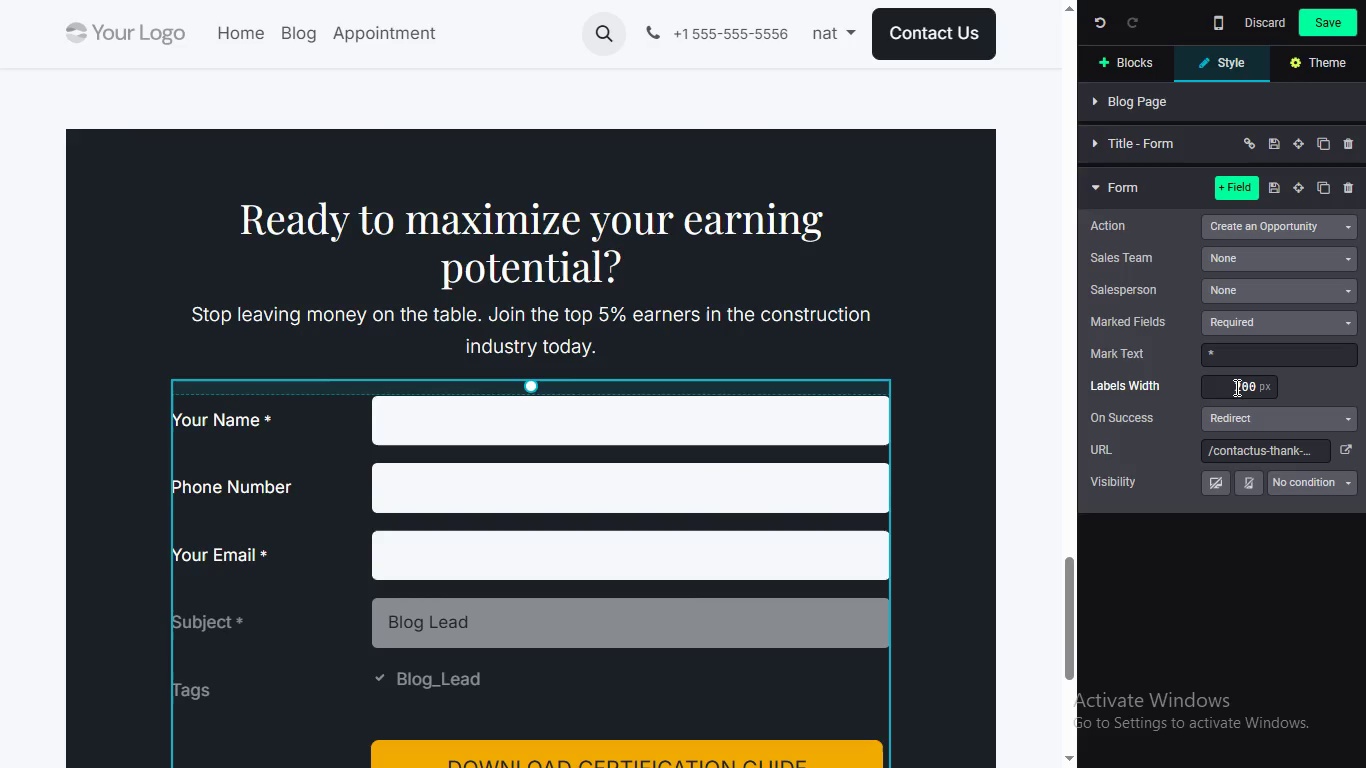 
wait(11.83)
 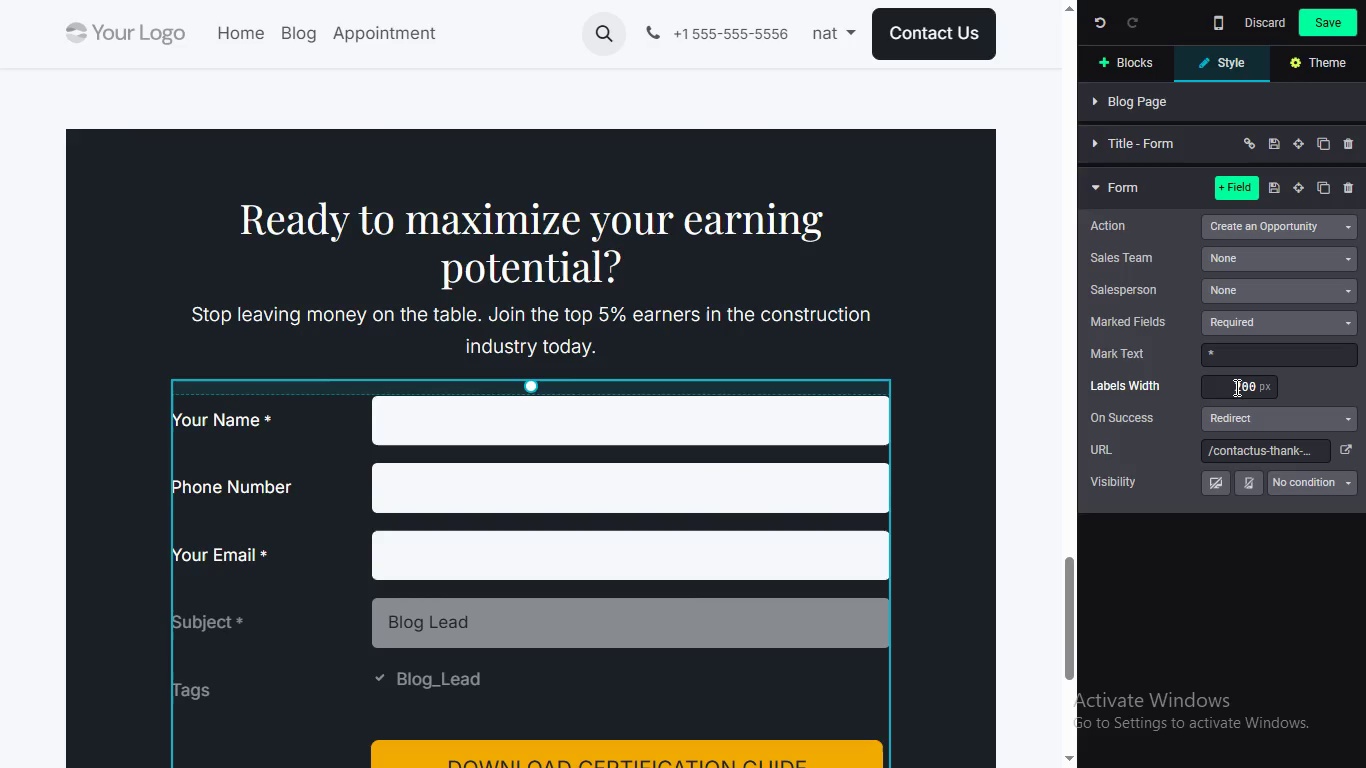 
left_click([1332, 16])
 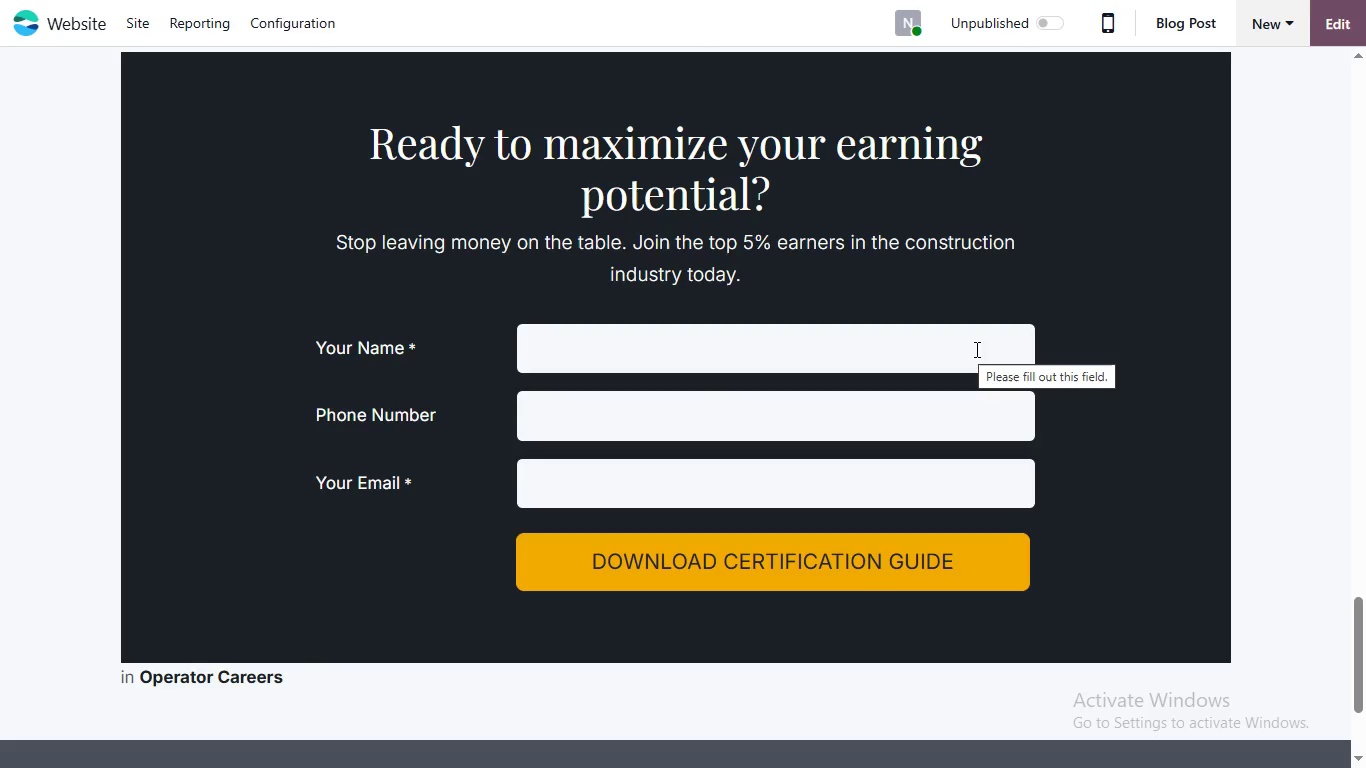 
wait(10.75)
 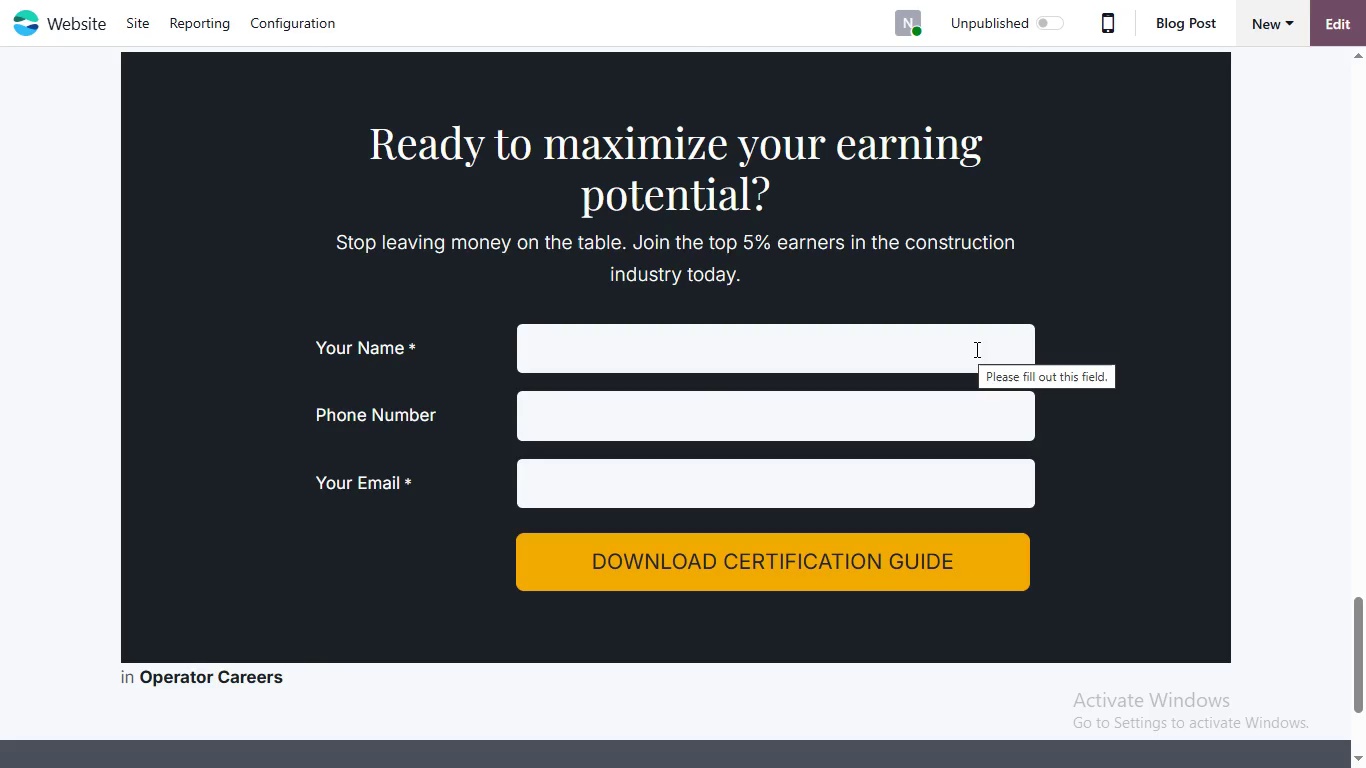 
key(Control+ControlLeft)
 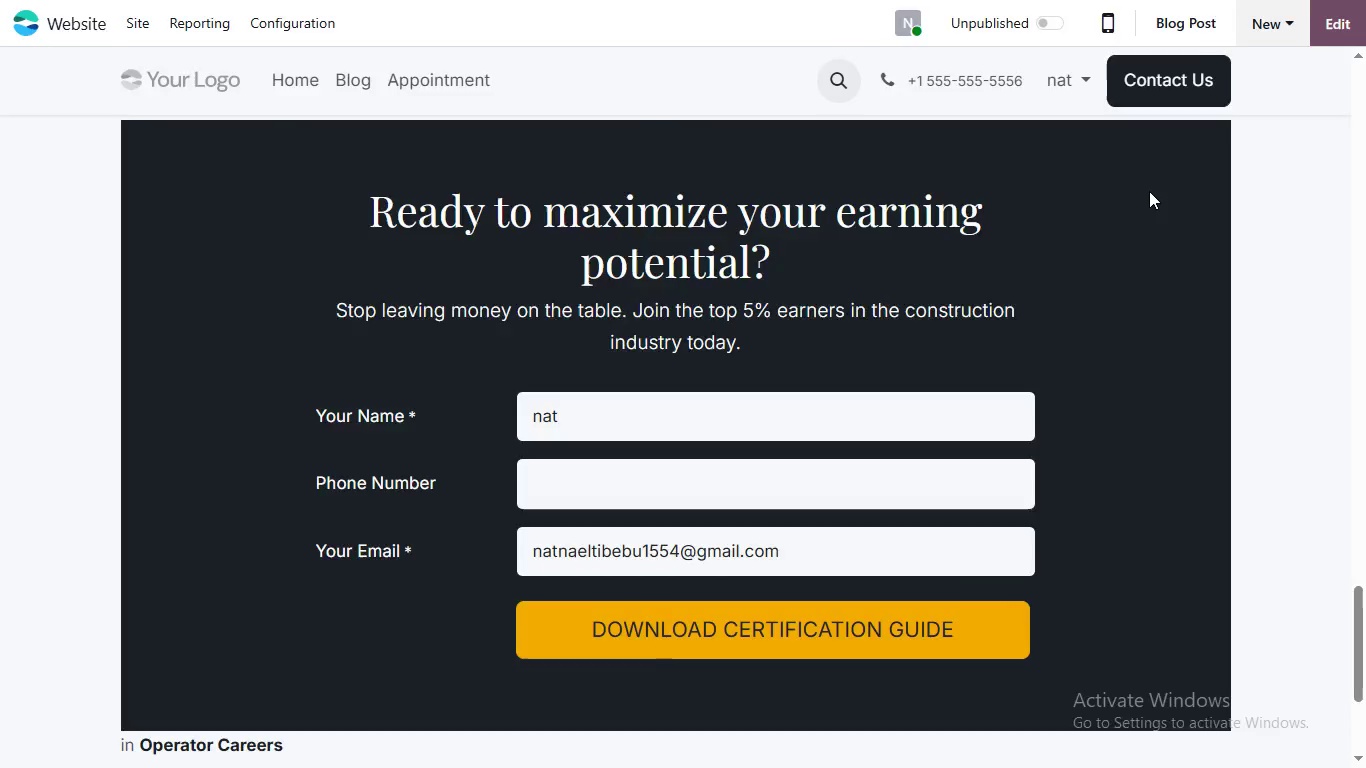 
key(Control+ControlLeft)
 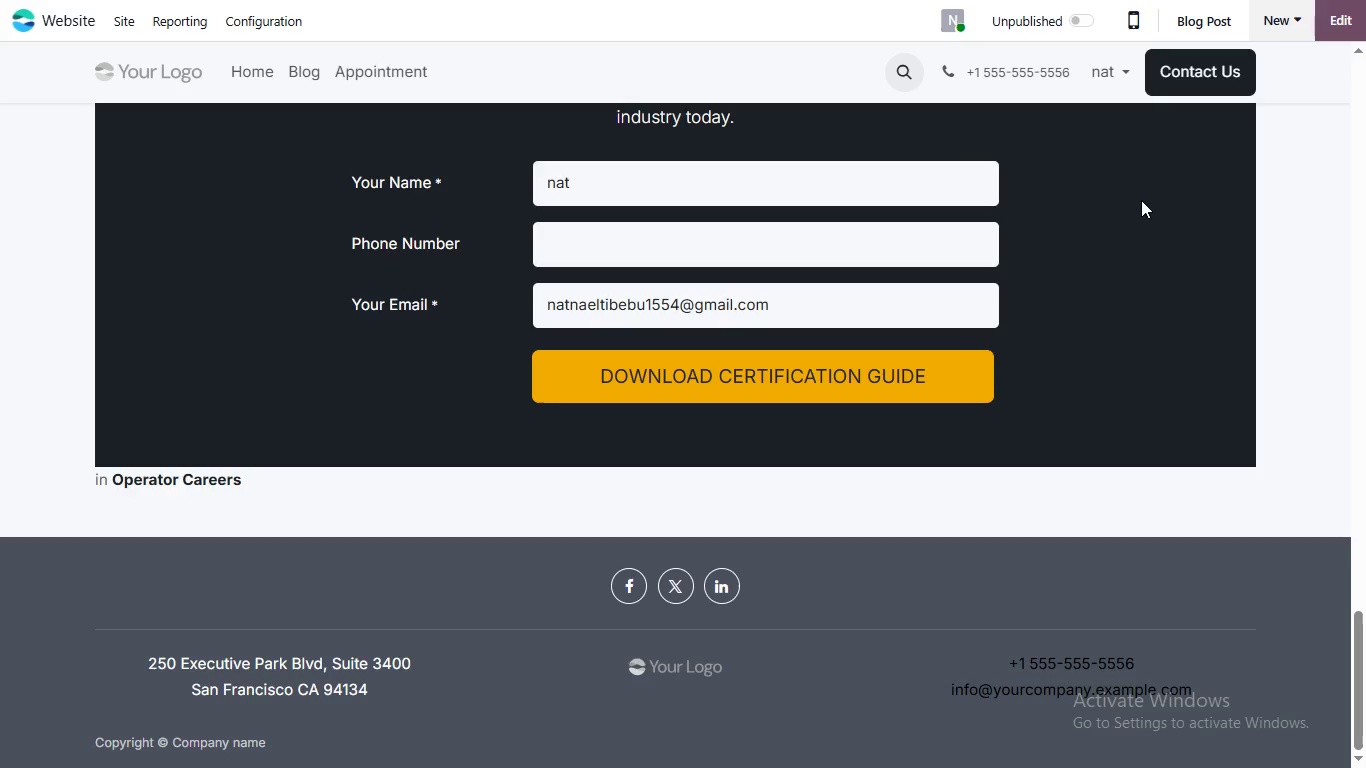 
wait(25.14)
 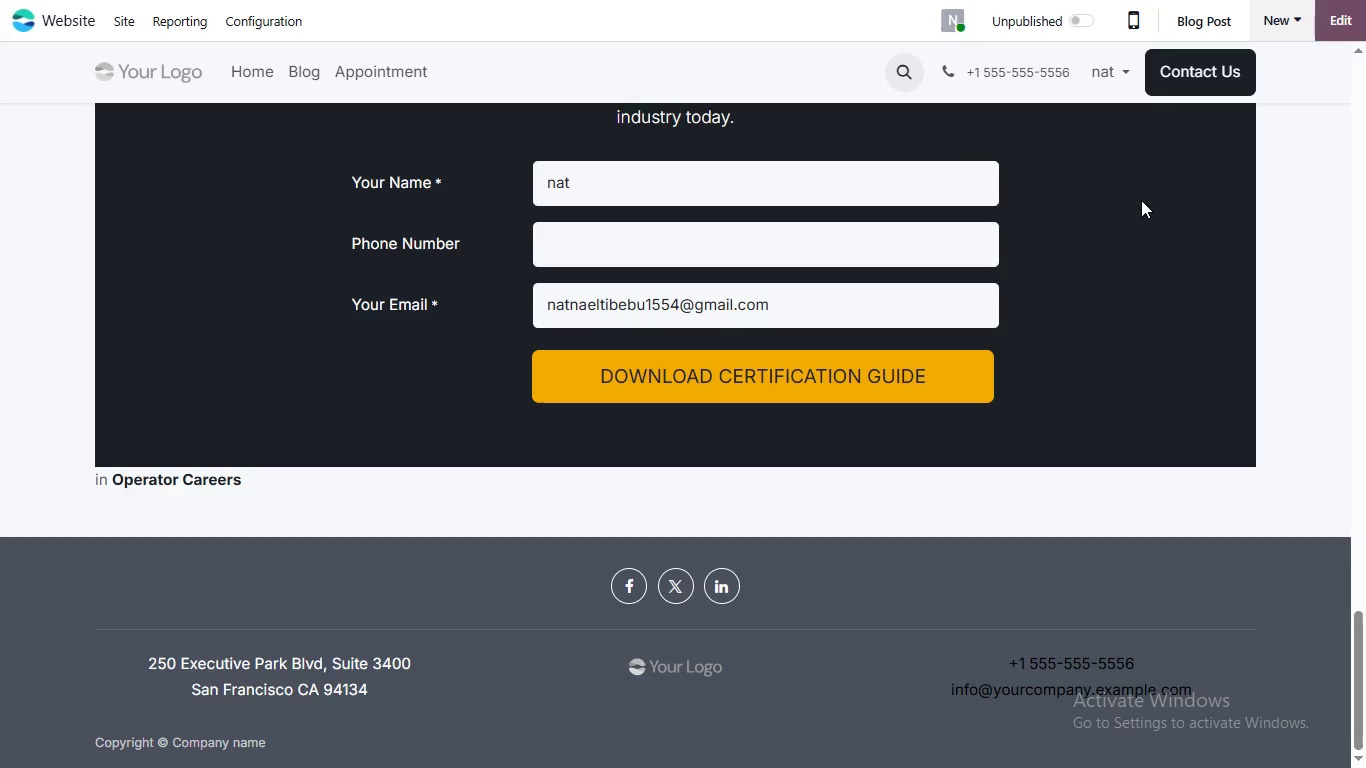 
scroll: coordinate [809, 525], scroll_direction: up, amount: 7.0
 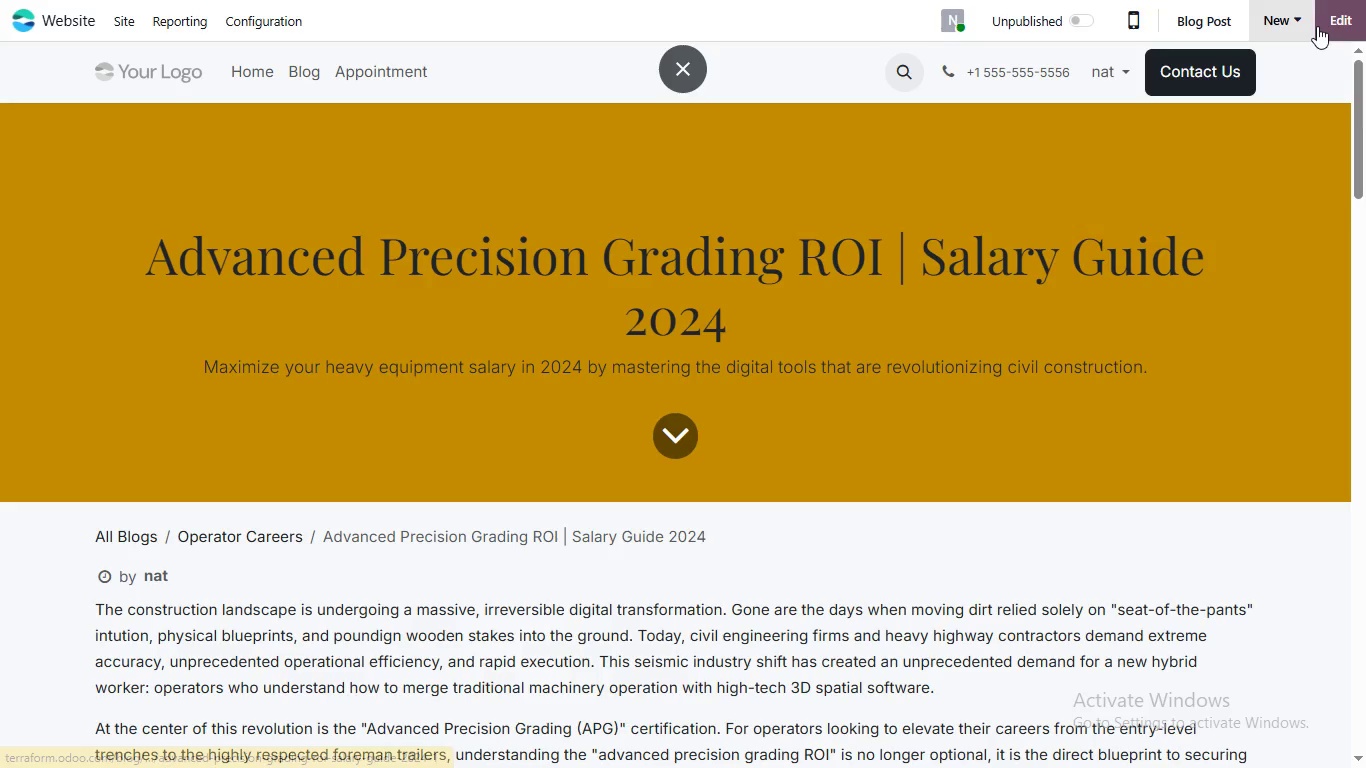 
left_click([1339, 37])
 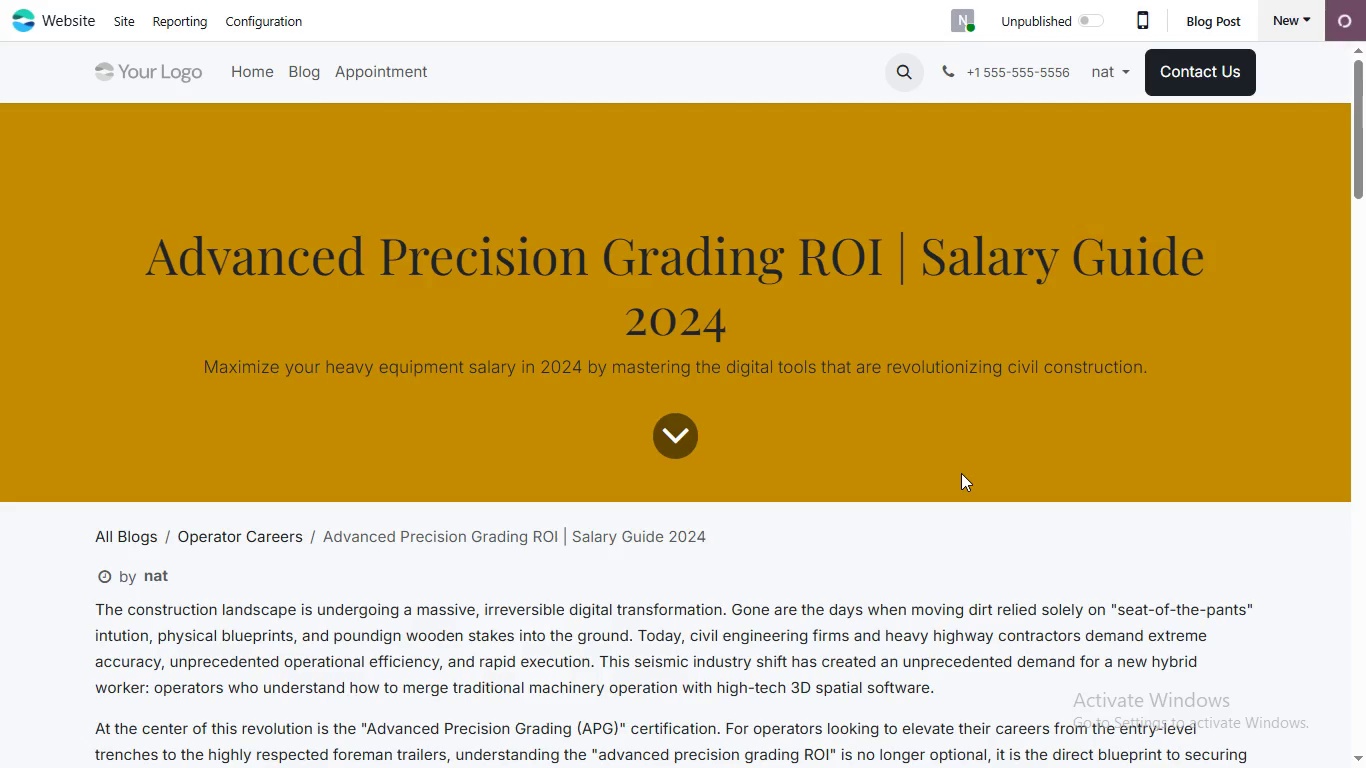 
left_click([904, 402])
 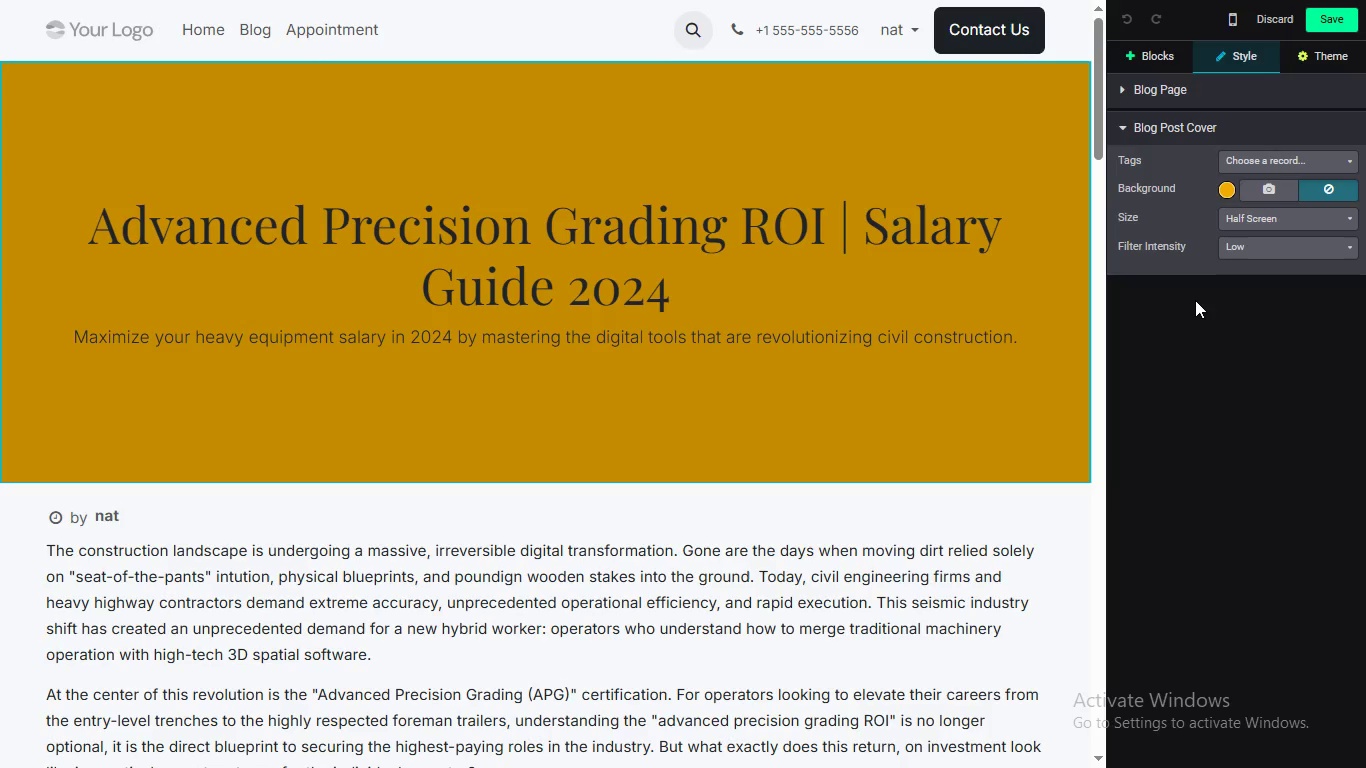 
wait(49.61)
 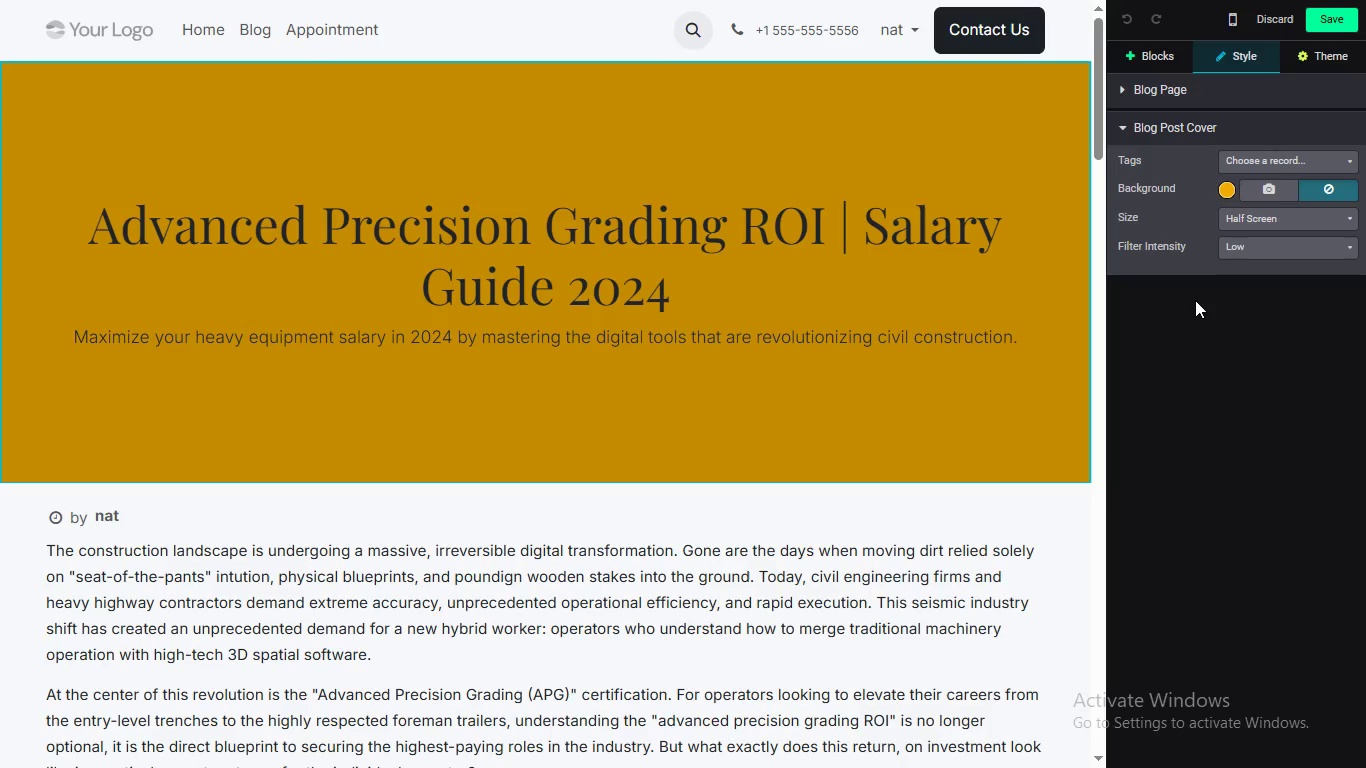 
left_click([1221, 189])
 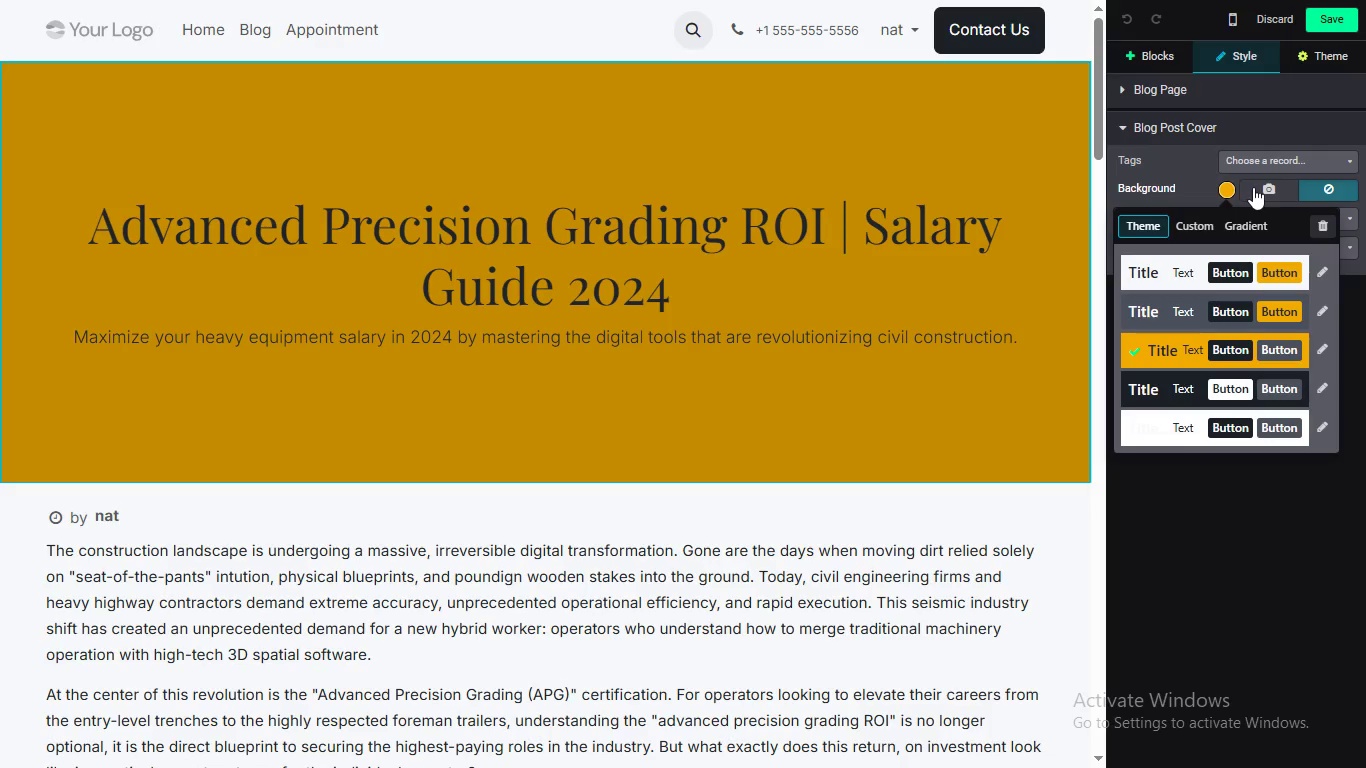 
left_click([1254, 187])
 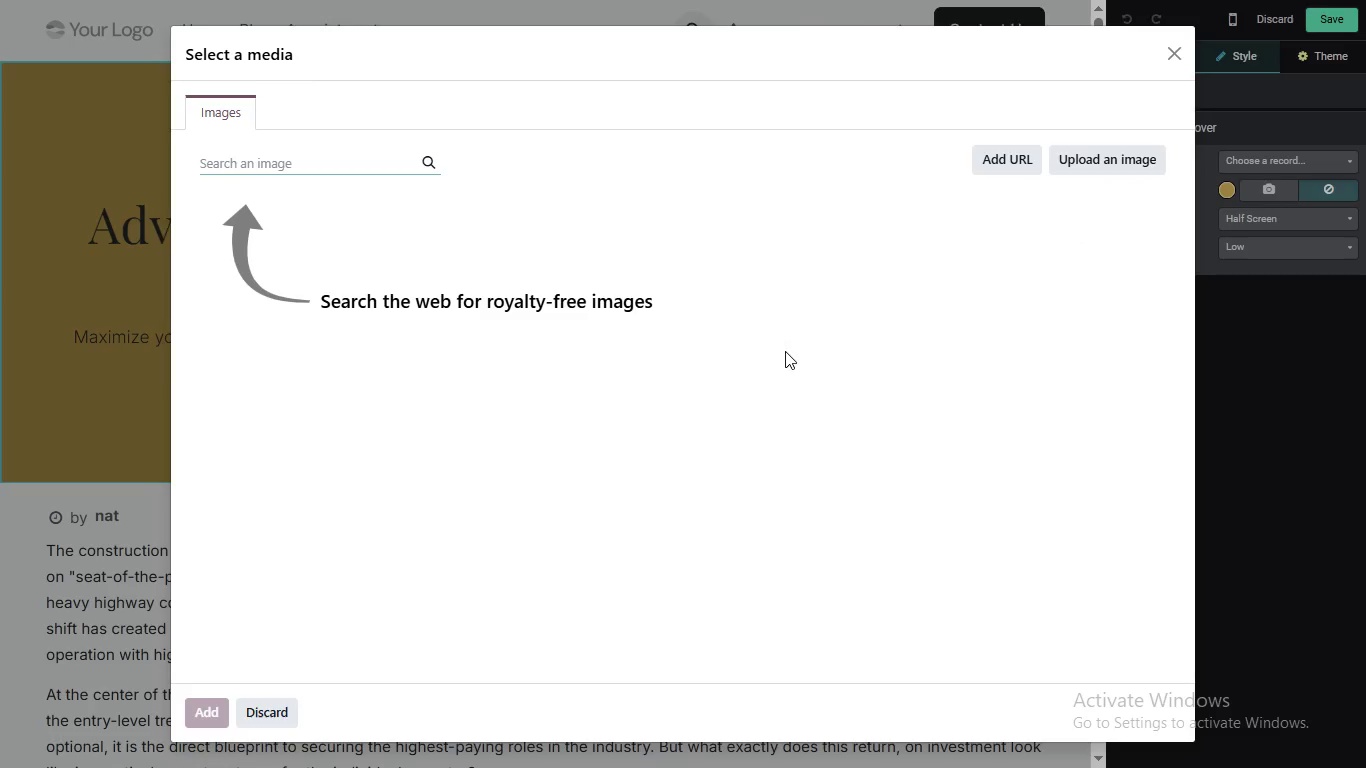 
type(MO)
 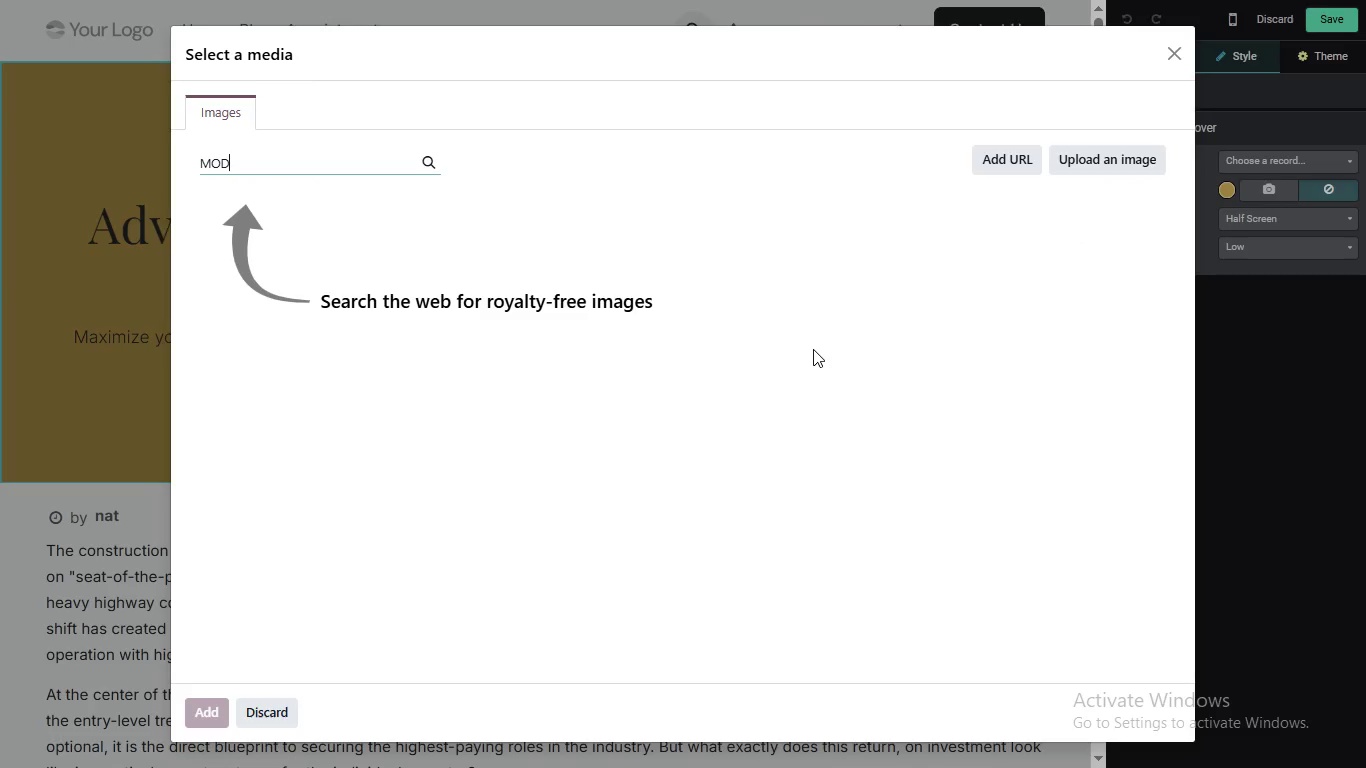 
type(DERN YELLOW MOTOR)
 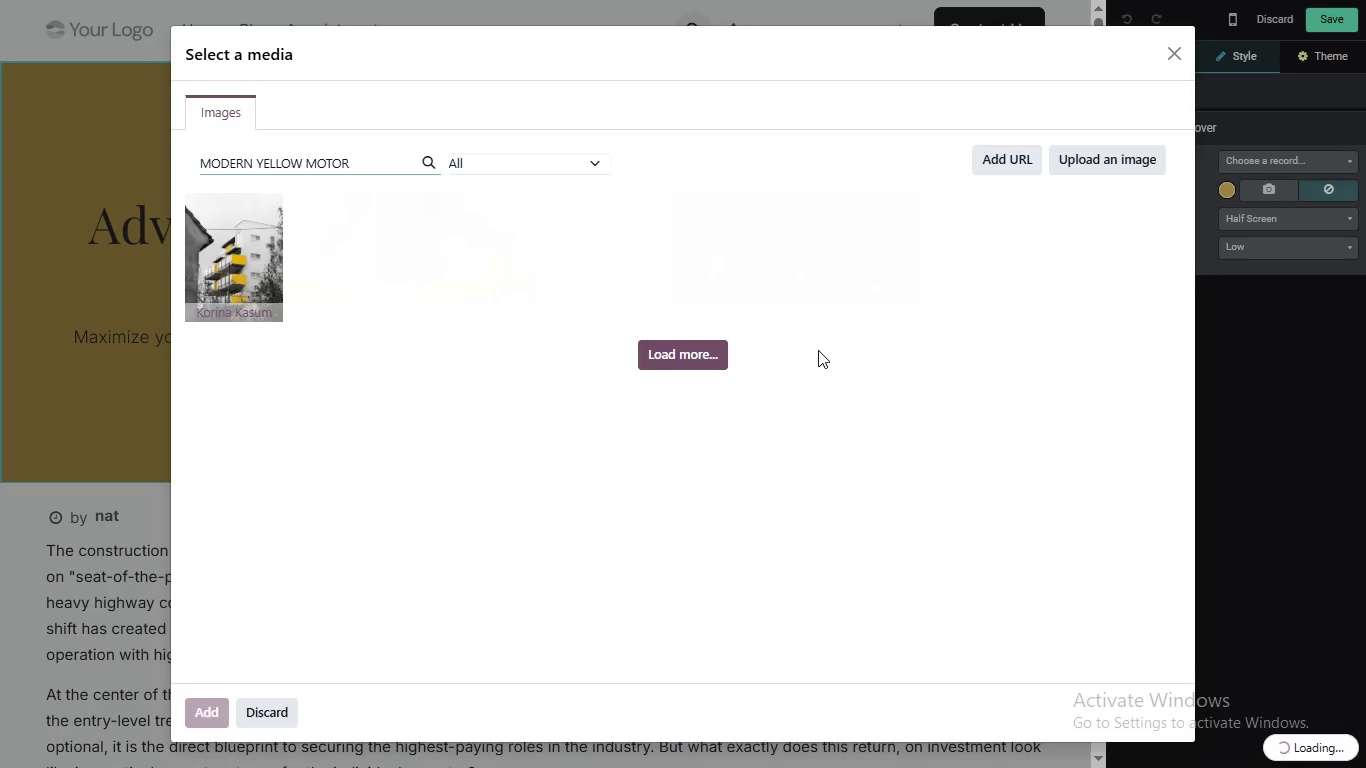 
type( GRADER PUSHING)
 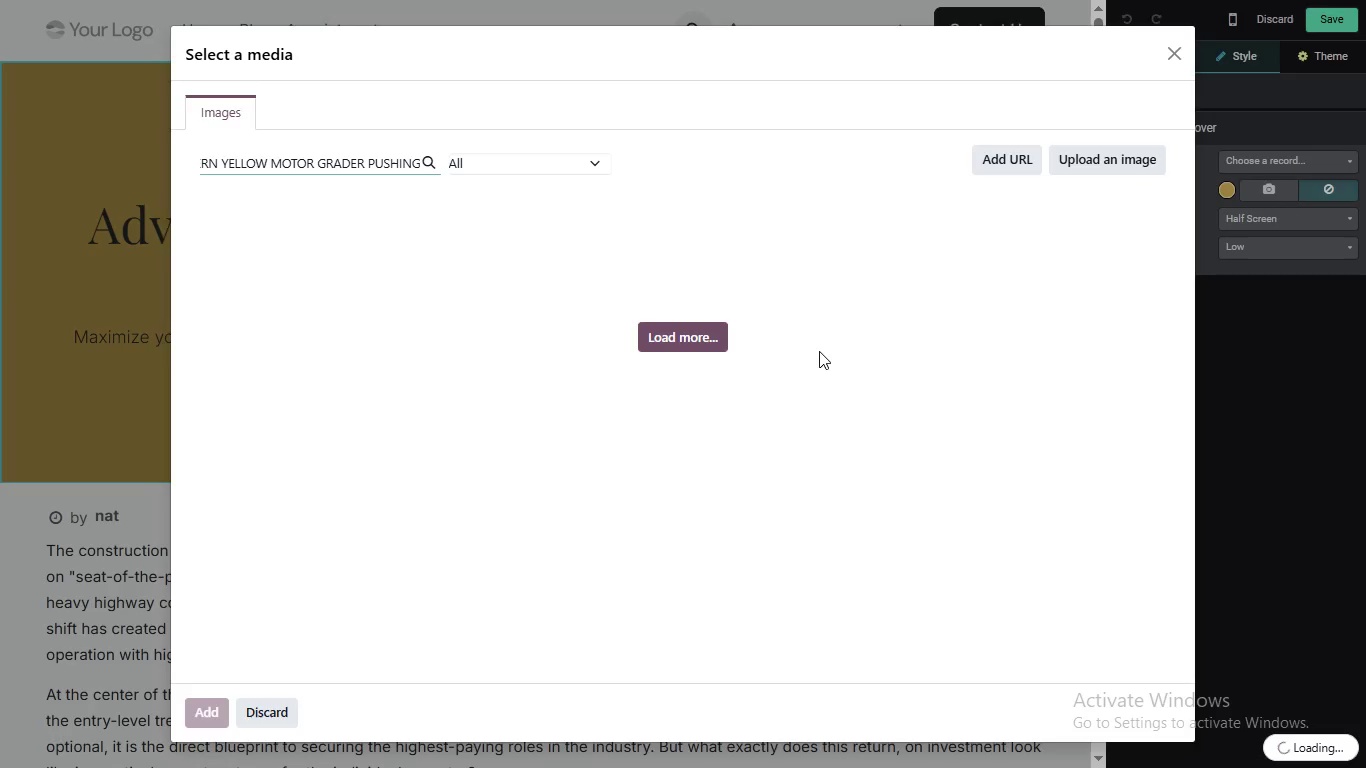 
type( DIRT HI)
key(Backspace)
key(Backspace)
 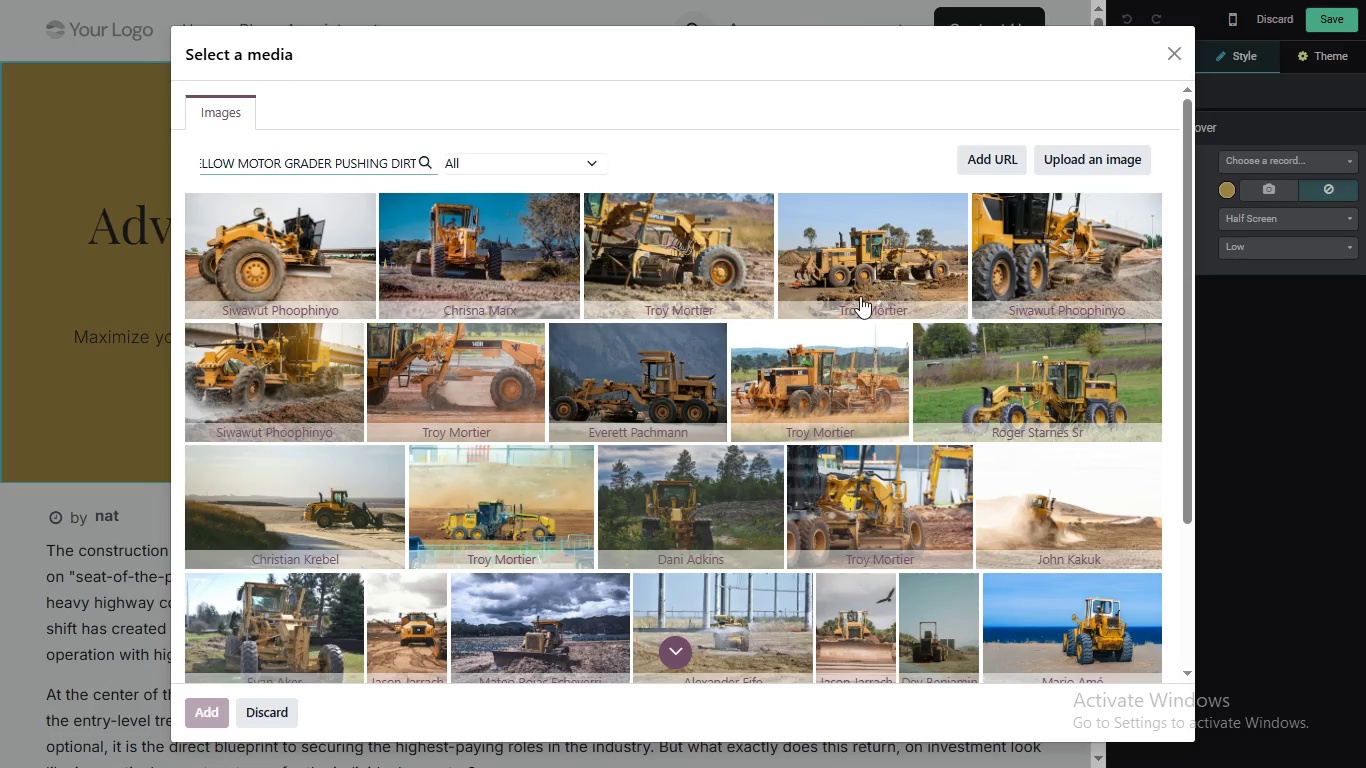 
wait(51.67)
 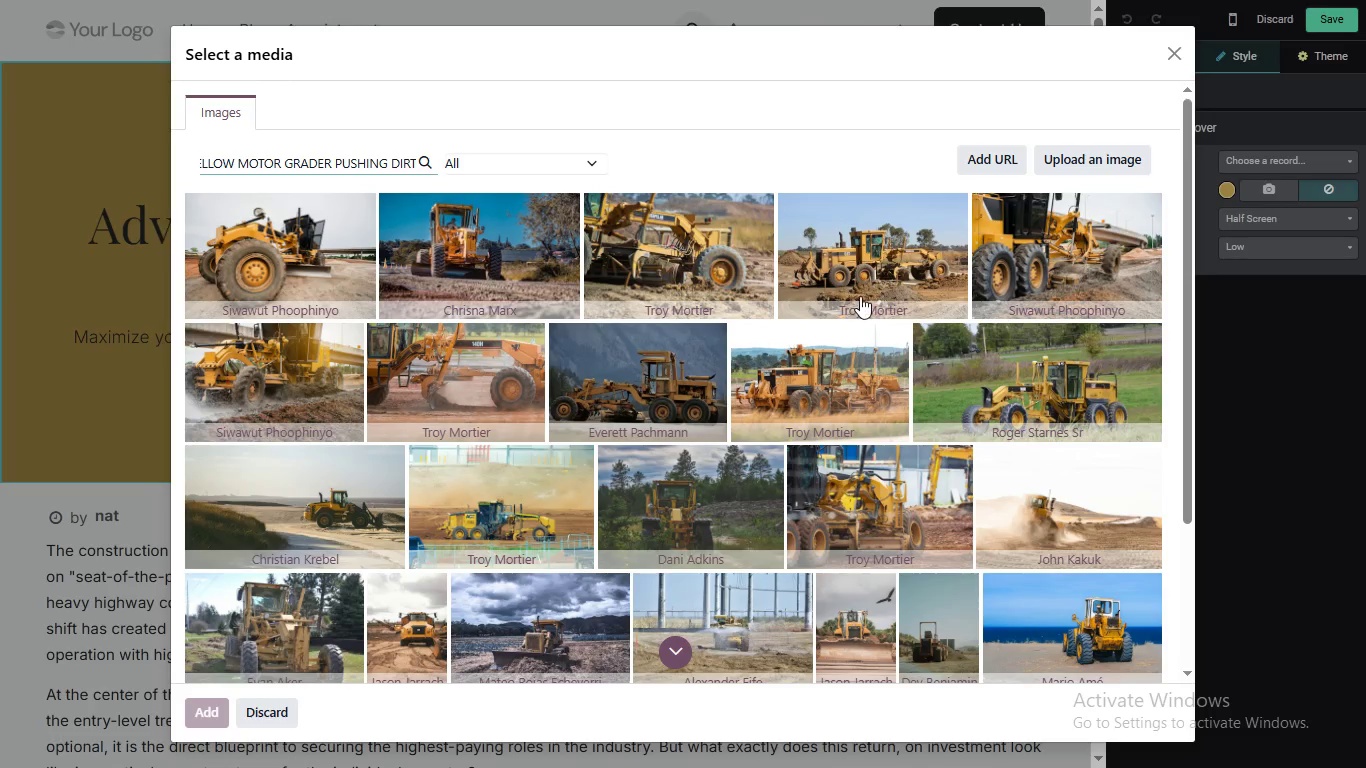 
left_click_drag(start_coordinate=[365, 171], to_coordinate=[376, 178])
 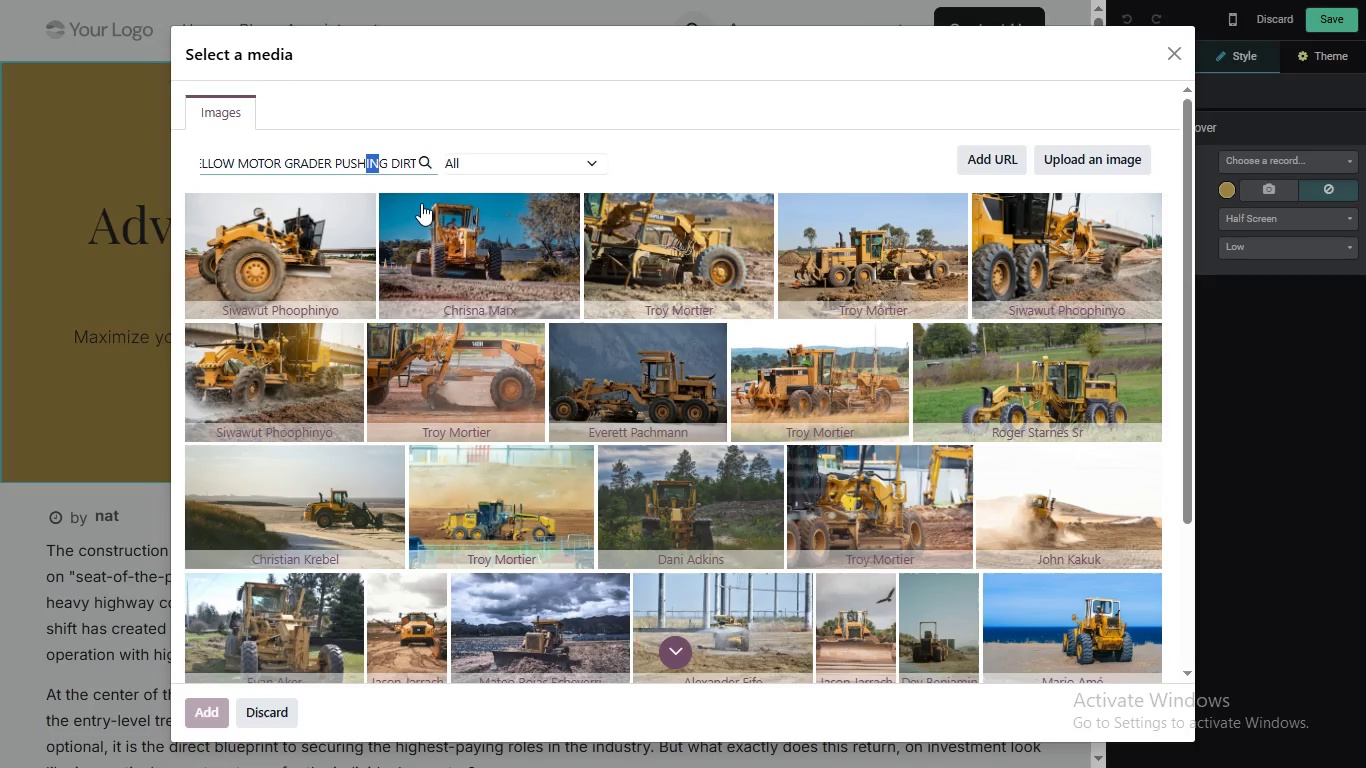 
key(Control+A)
 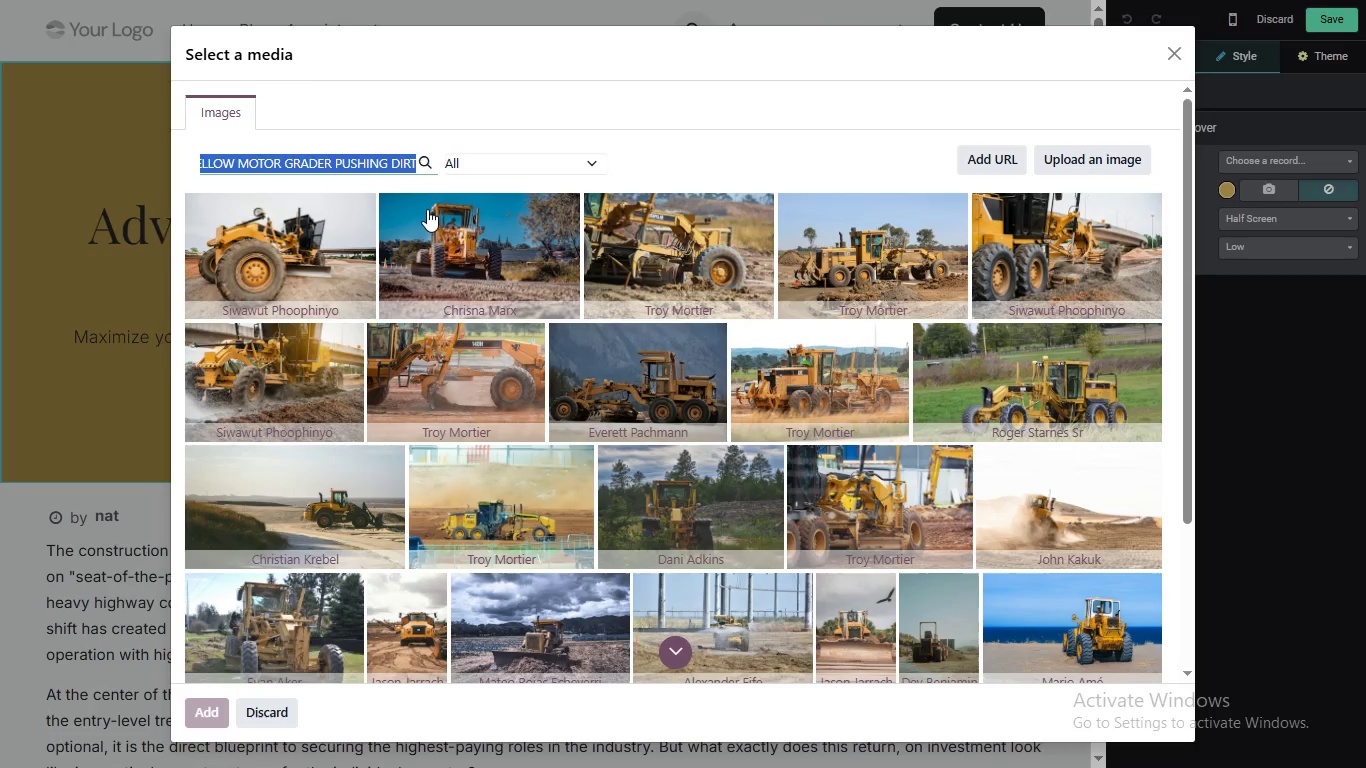 
key(Control+C)
 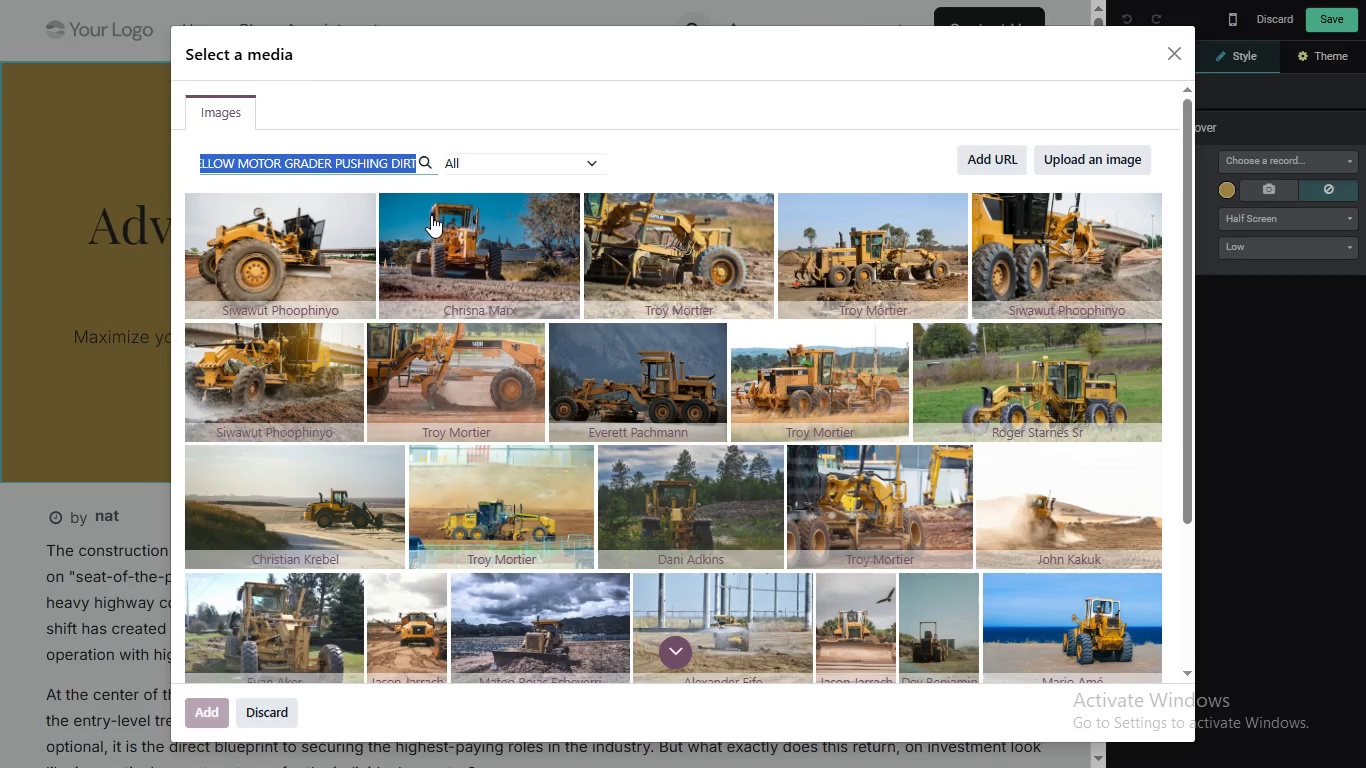 
key(Control+C)
 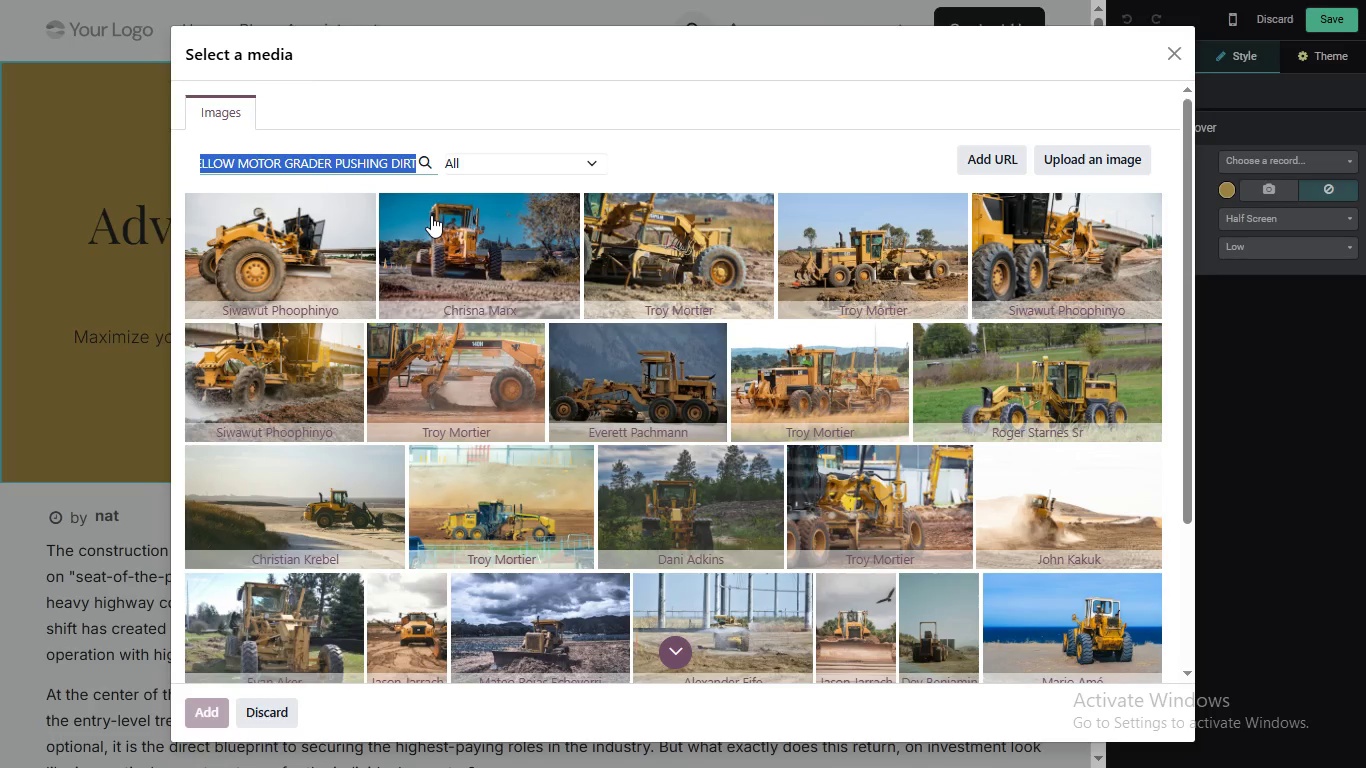 
key(Control+C)
 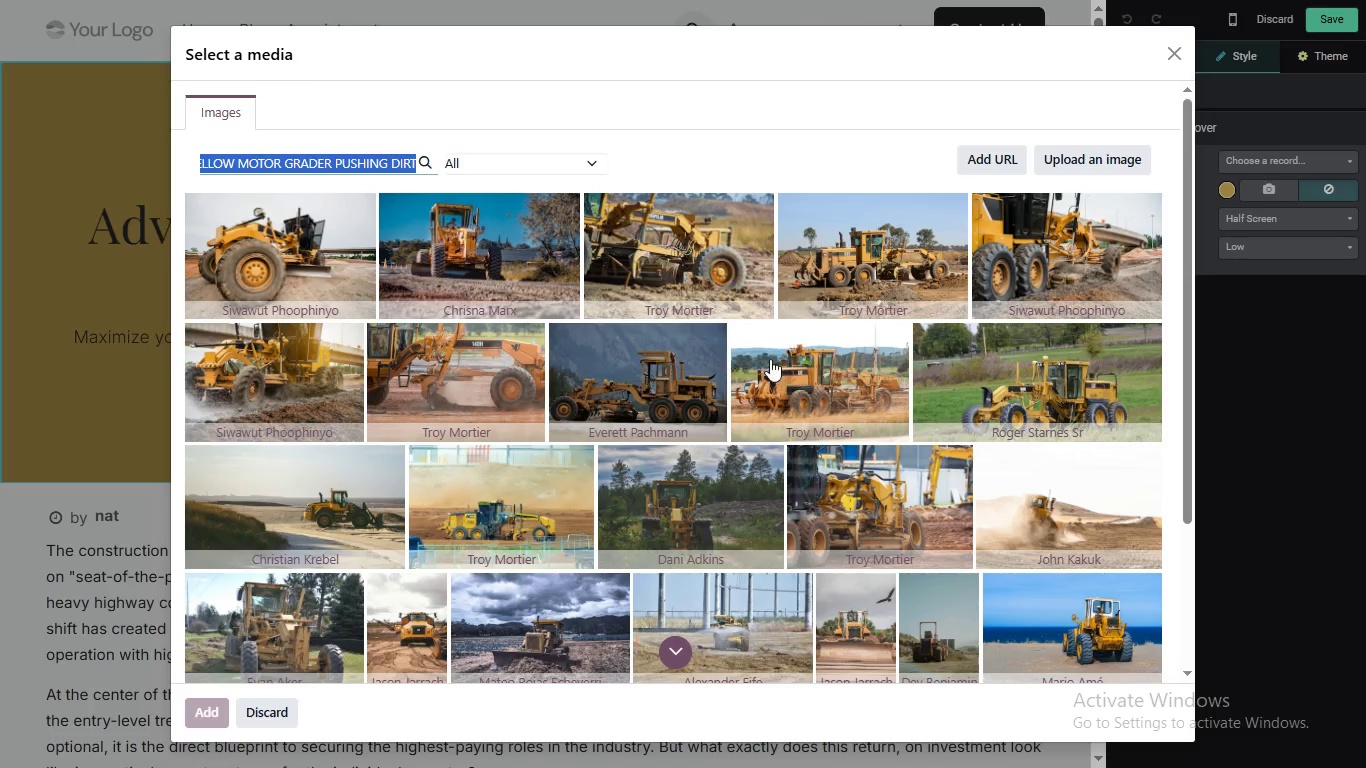 
wait(5.24)
 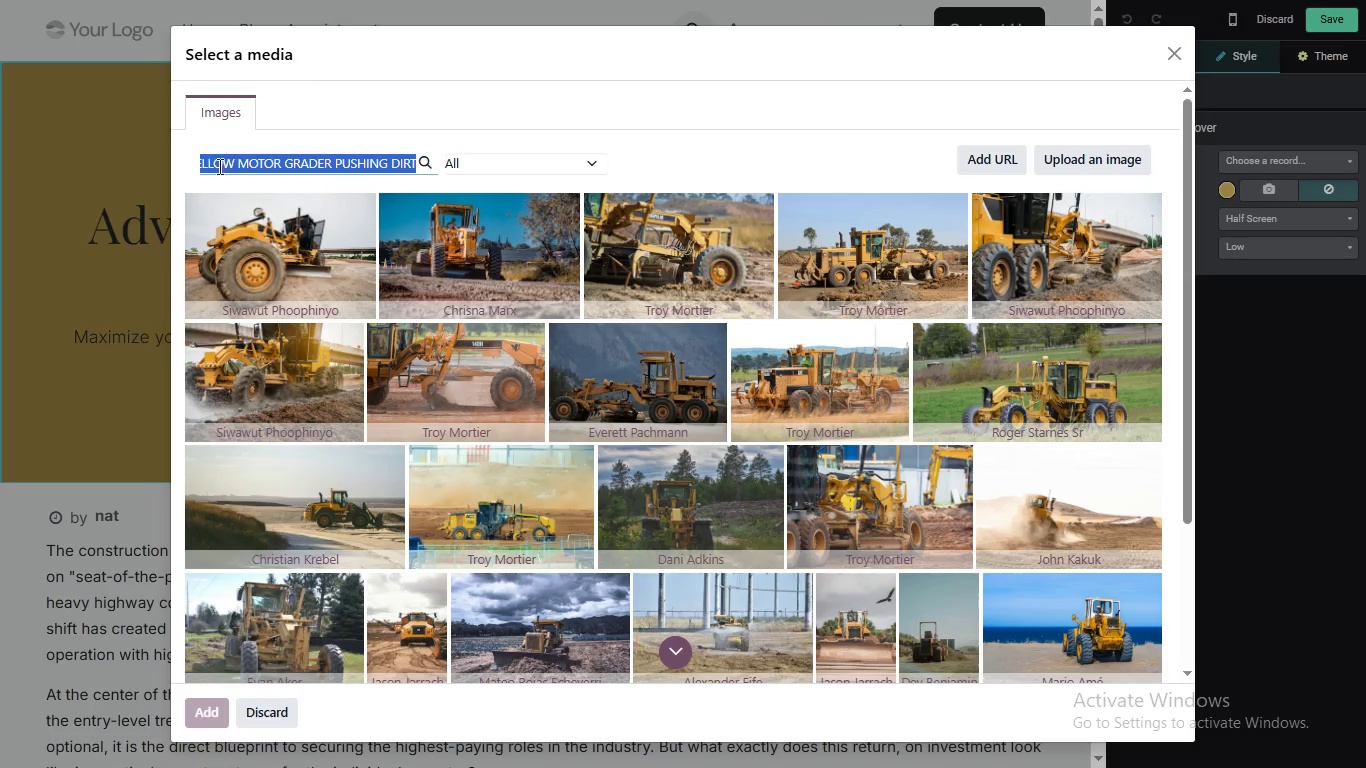 
left_click([464, 364])
 